 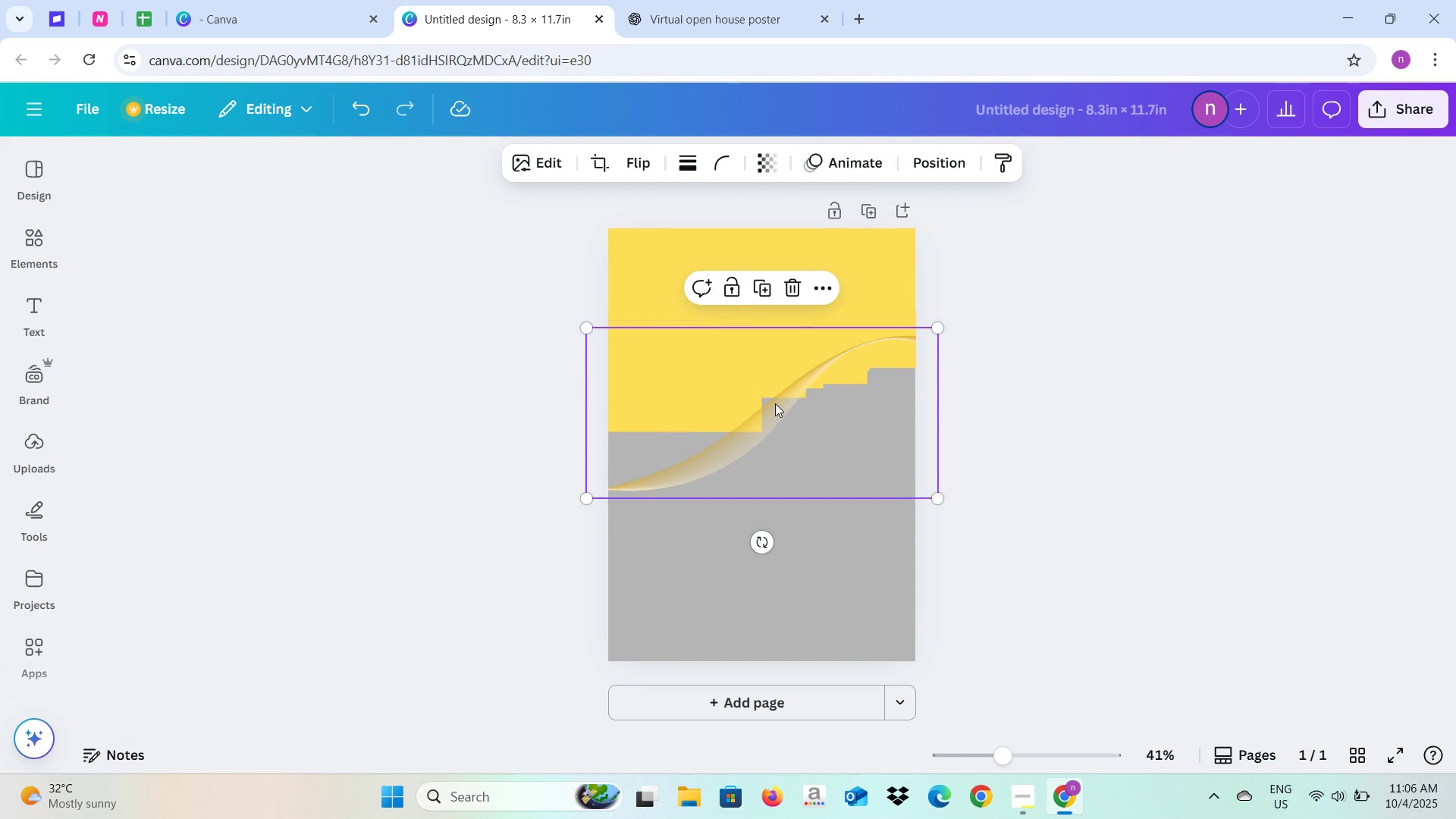 
key(Control+Z)
 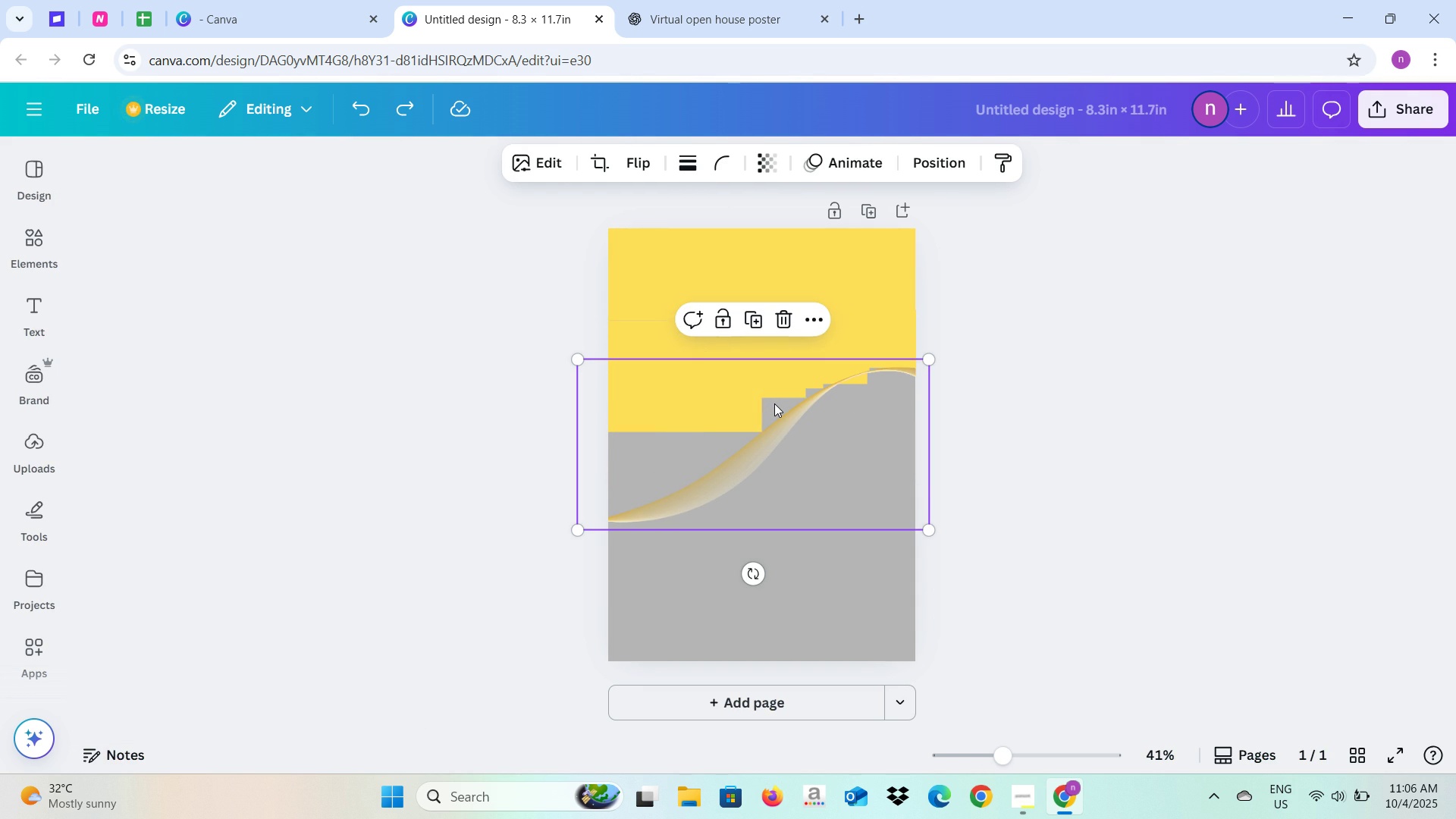 
key(Control+Z)
 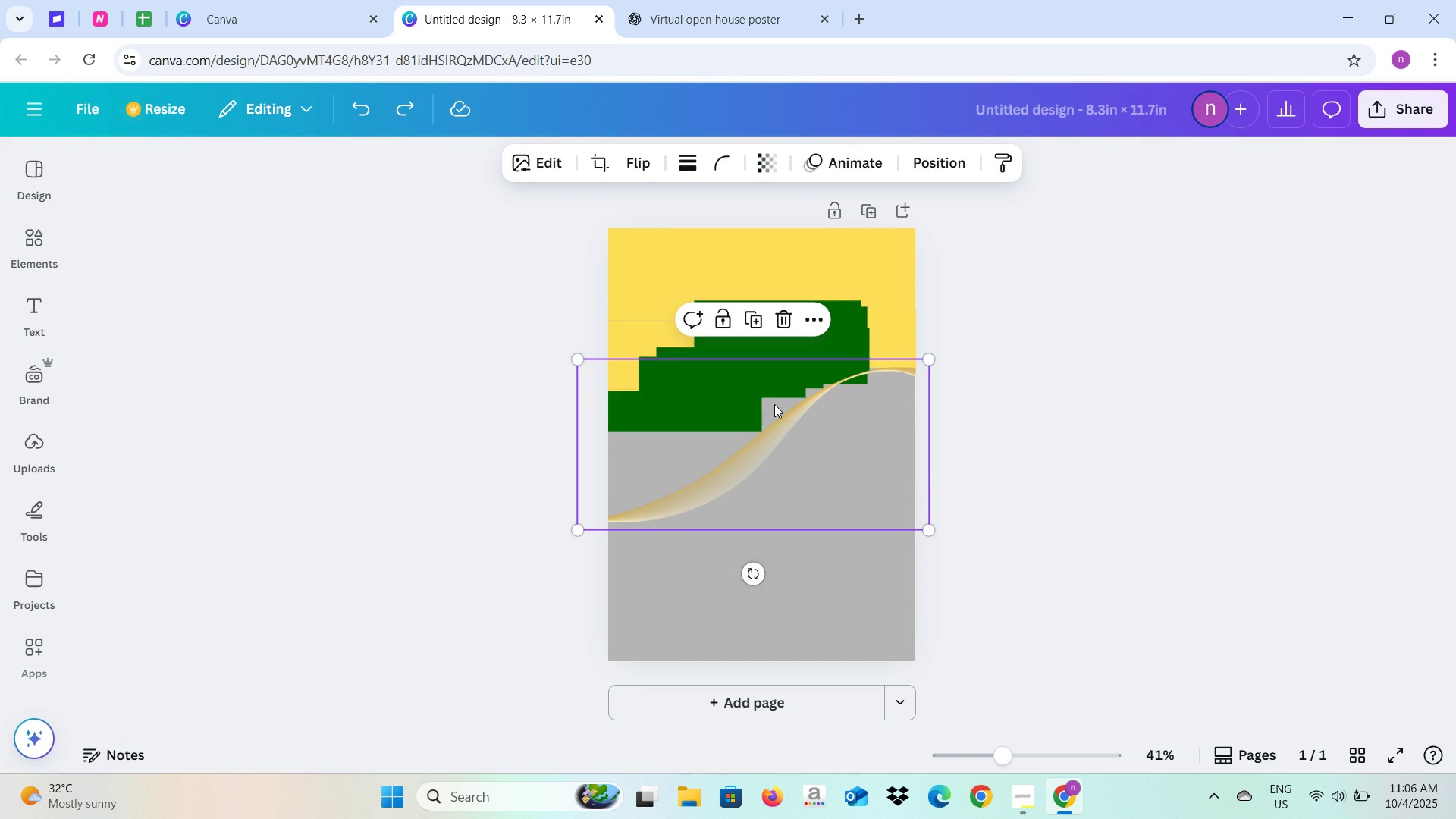 
key(Control+Z)
 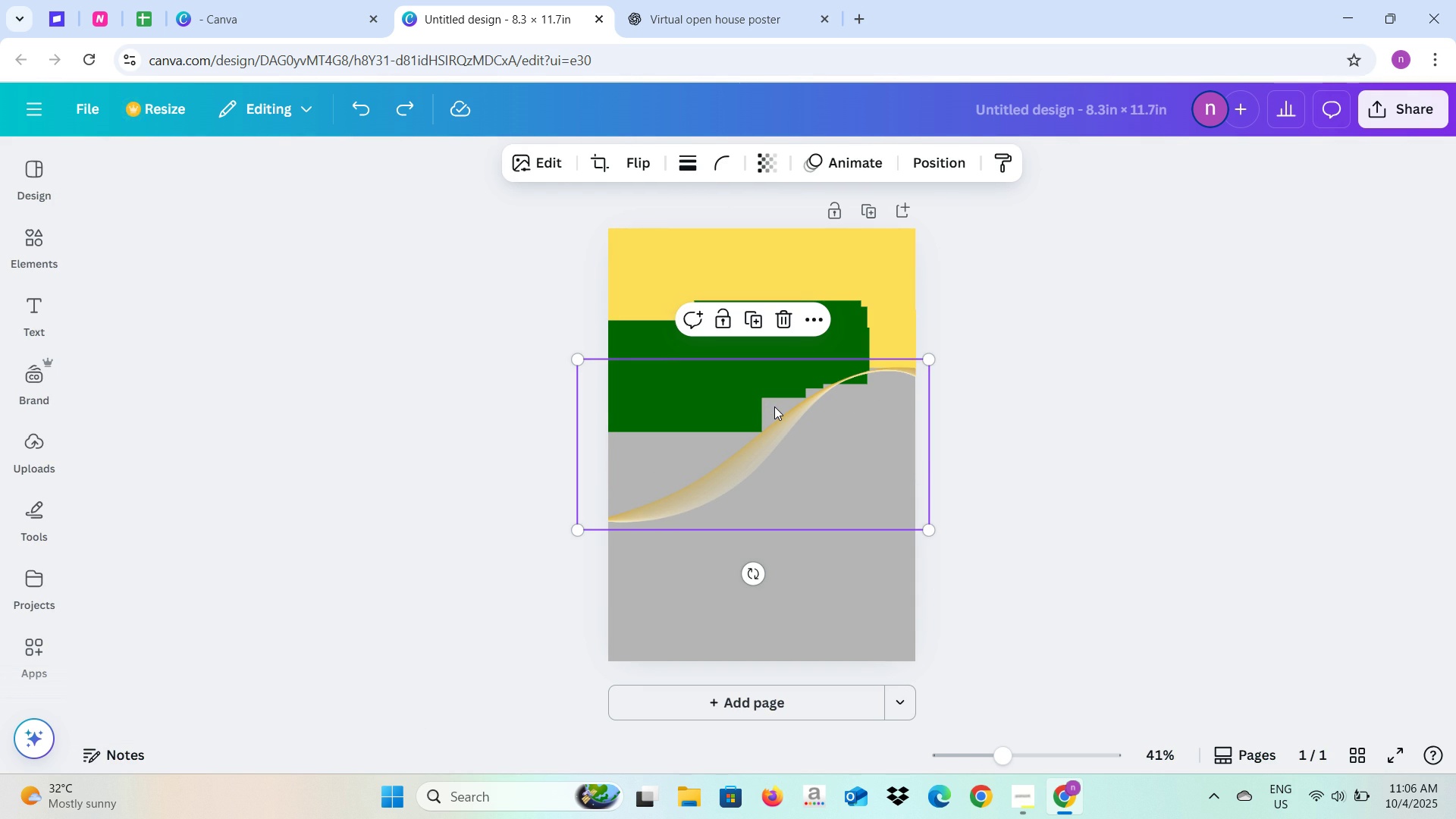 
key(Control+Z)
 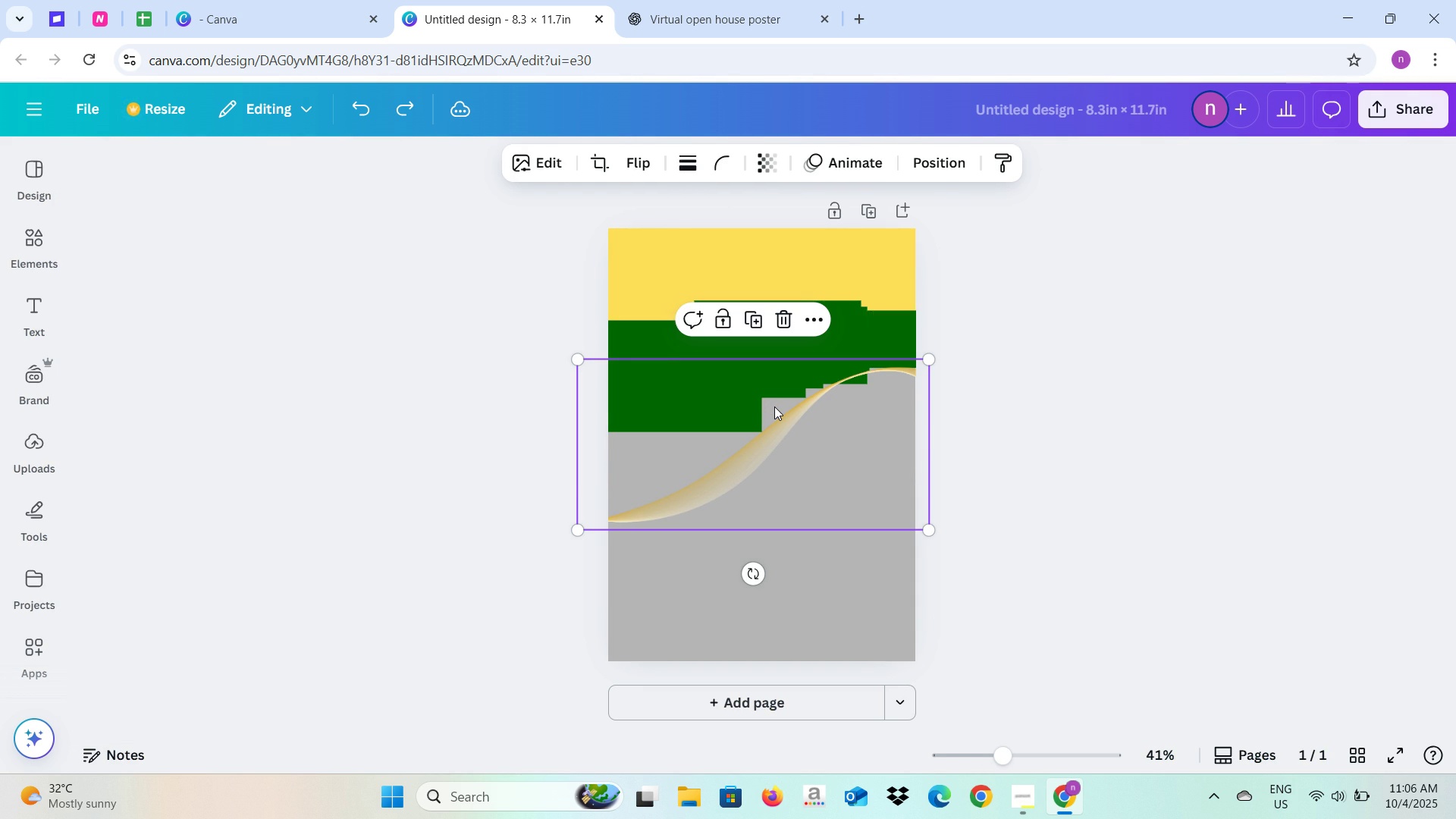 
key(Control+Z)
 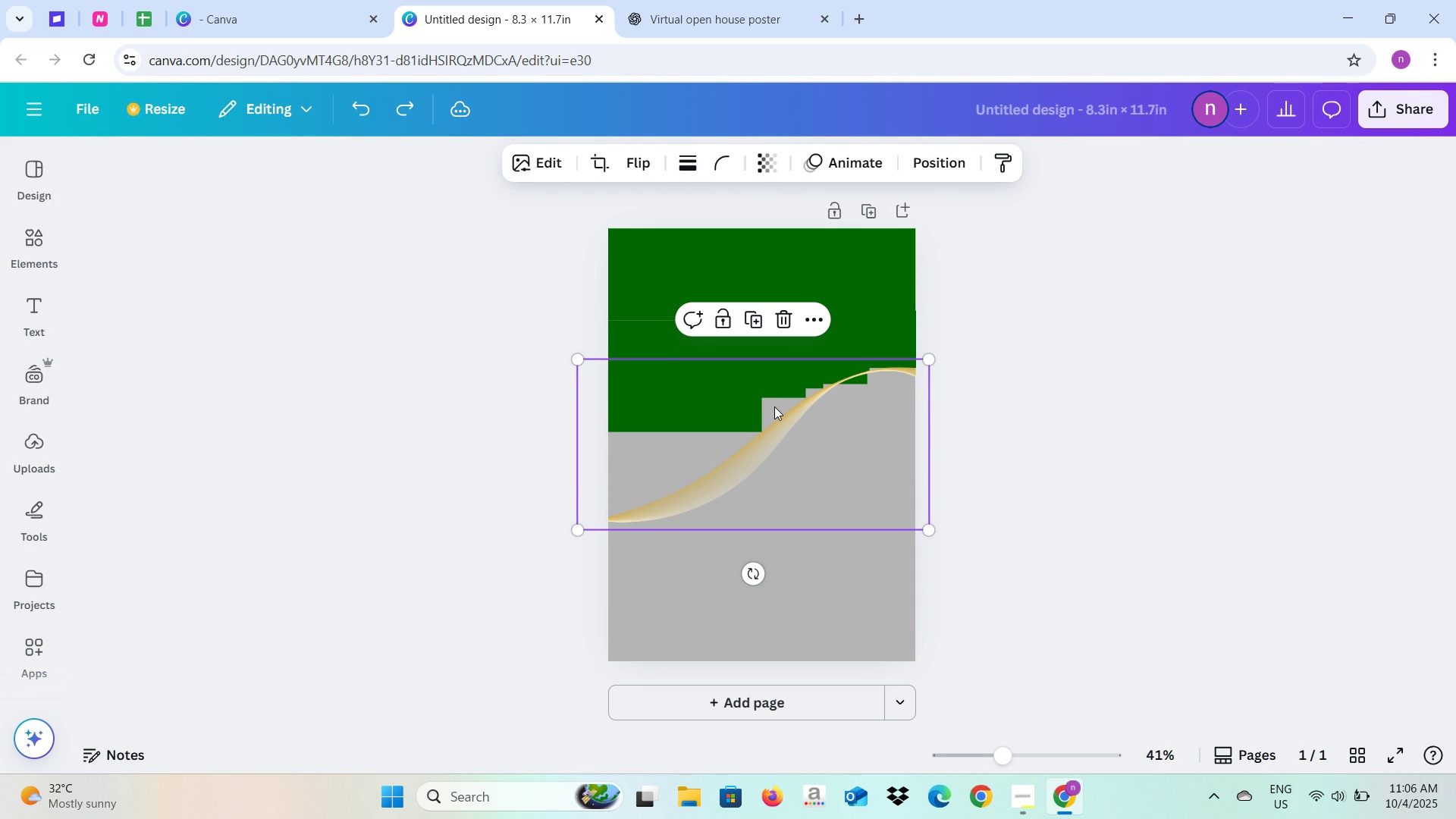 
key(Control+Z)
 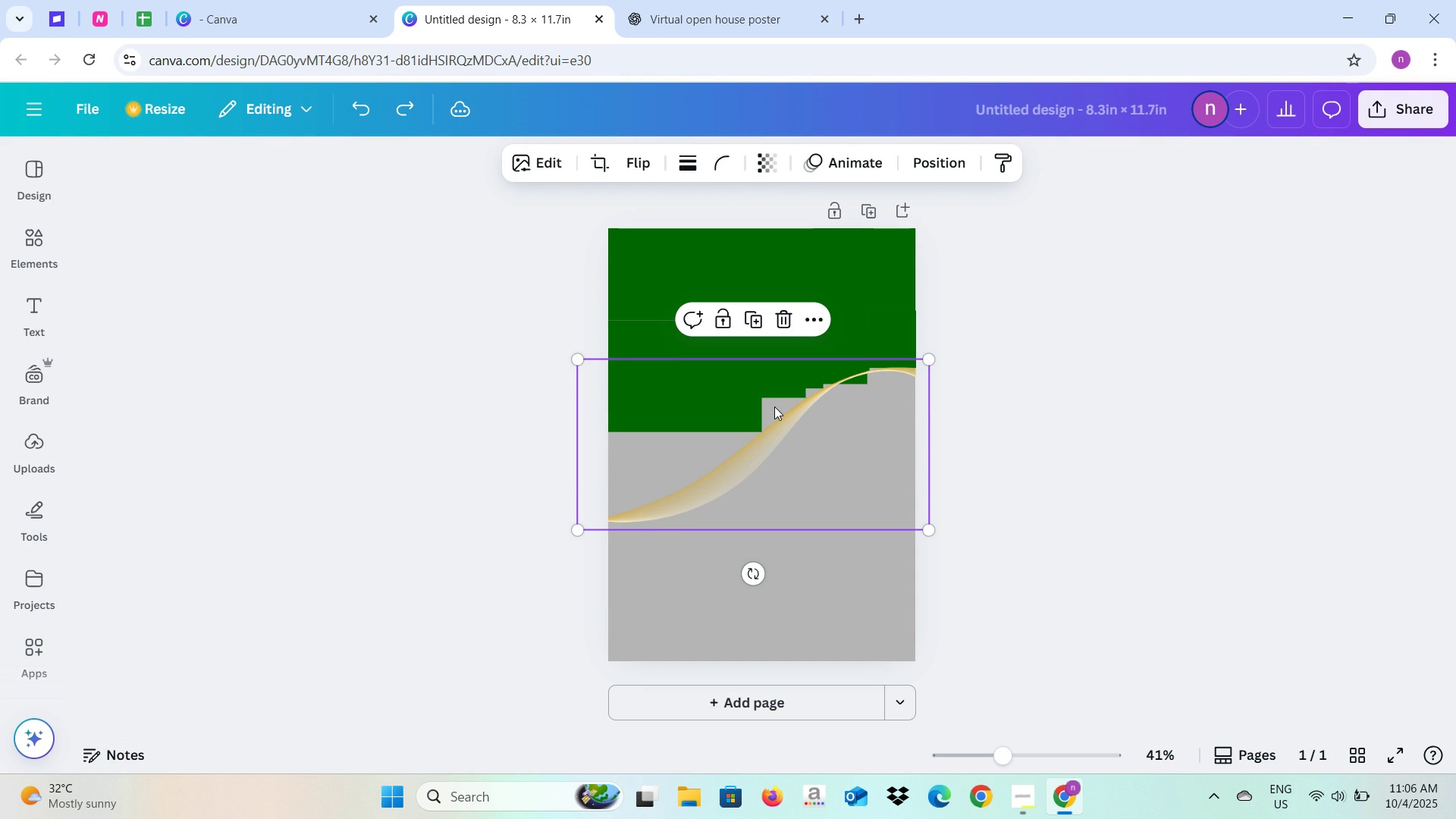 
key(Control+Z)
 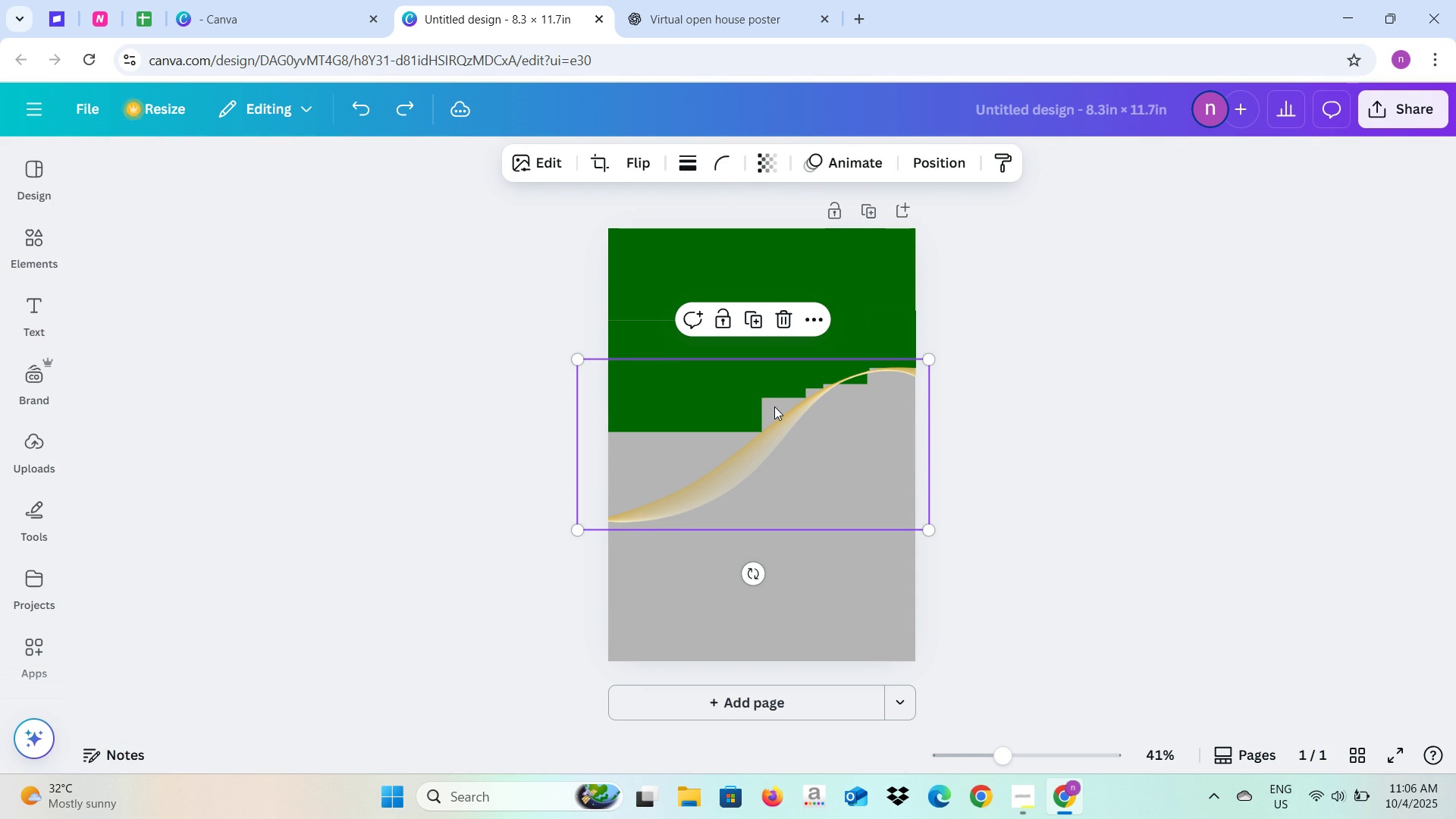 
key(Control+Z)
 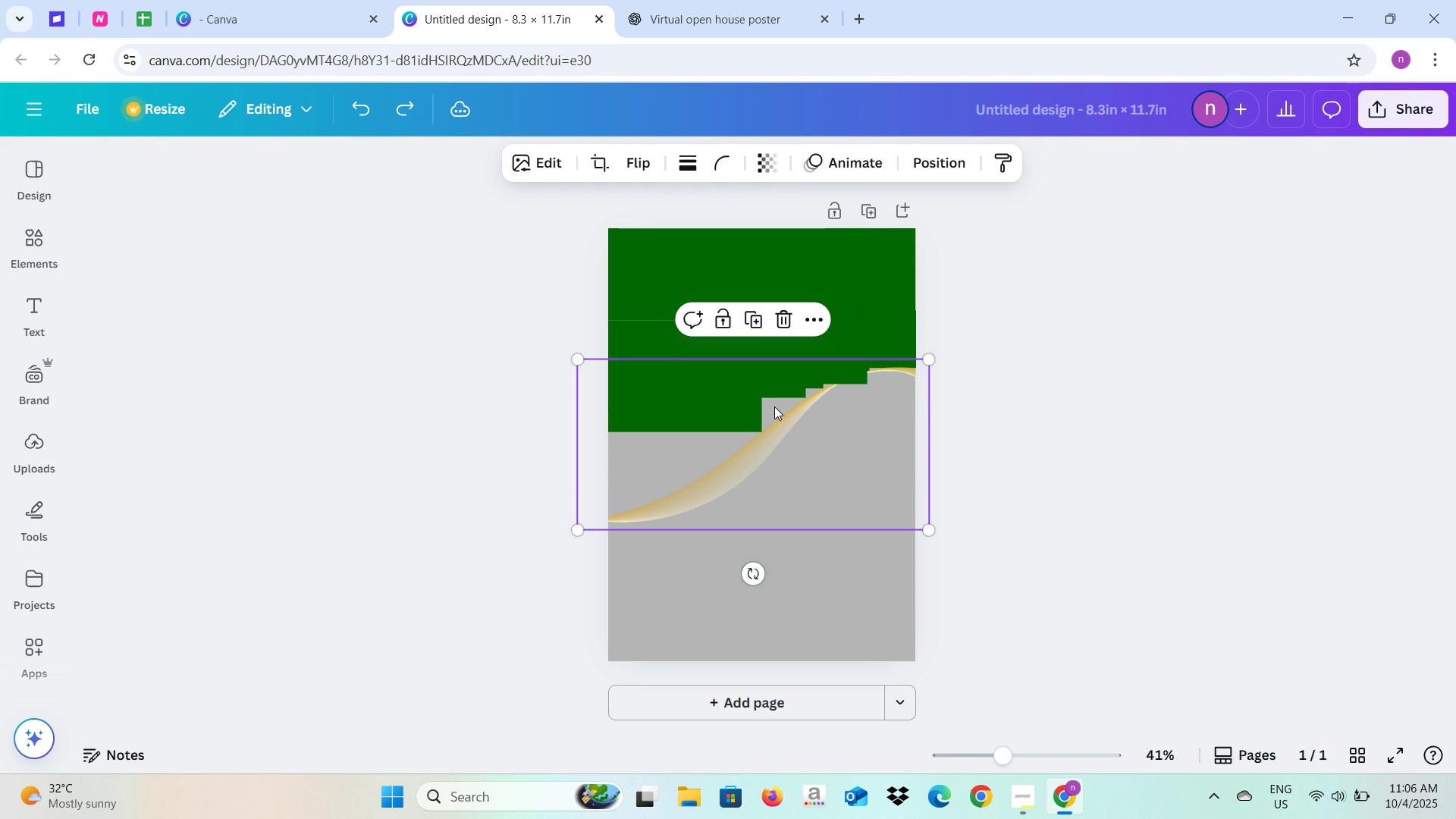 
key(Control+Z)
 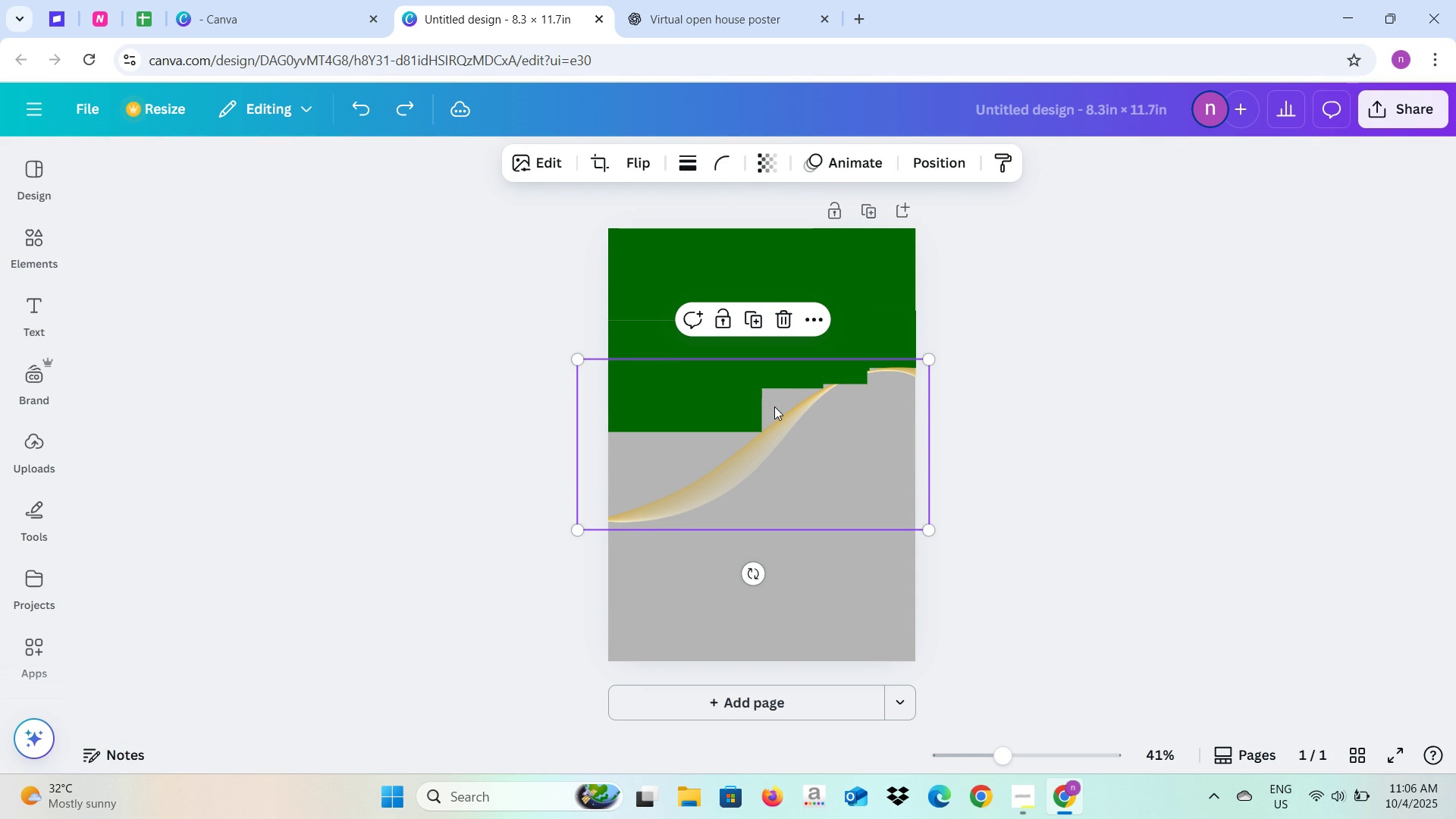 
key(Control+Z)
 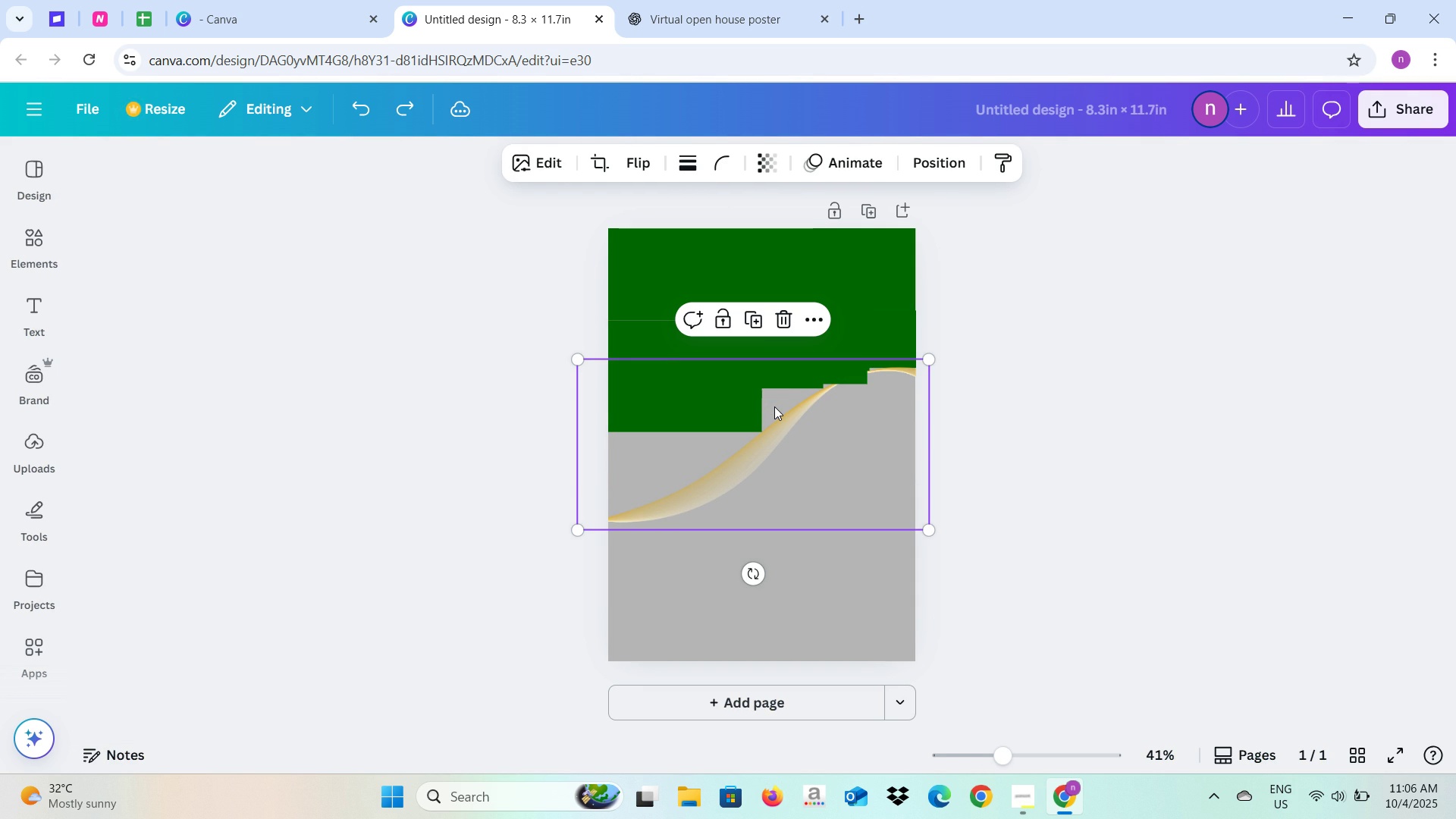 
key(Control+Z)
 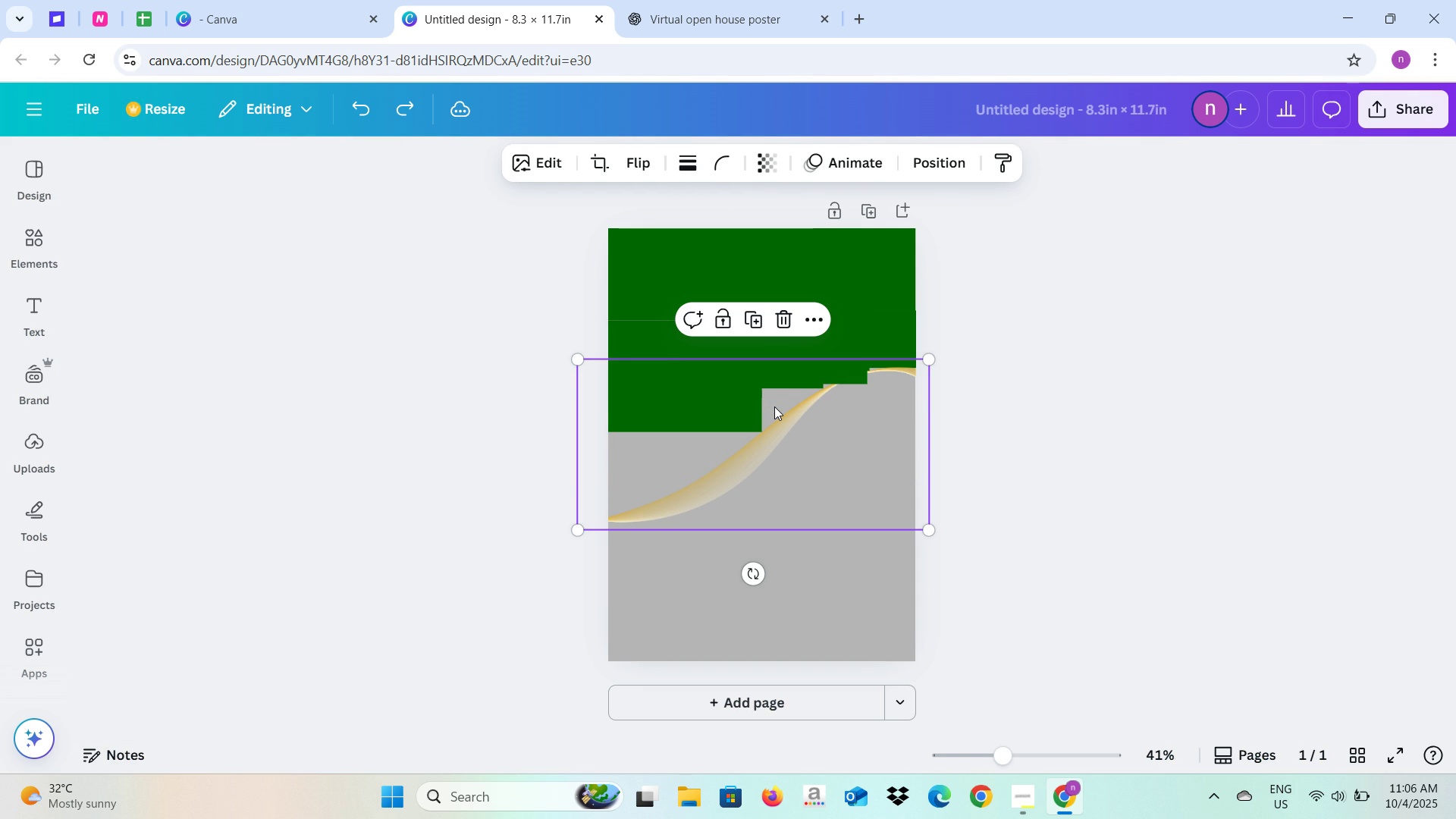 
key(Control+Z)
 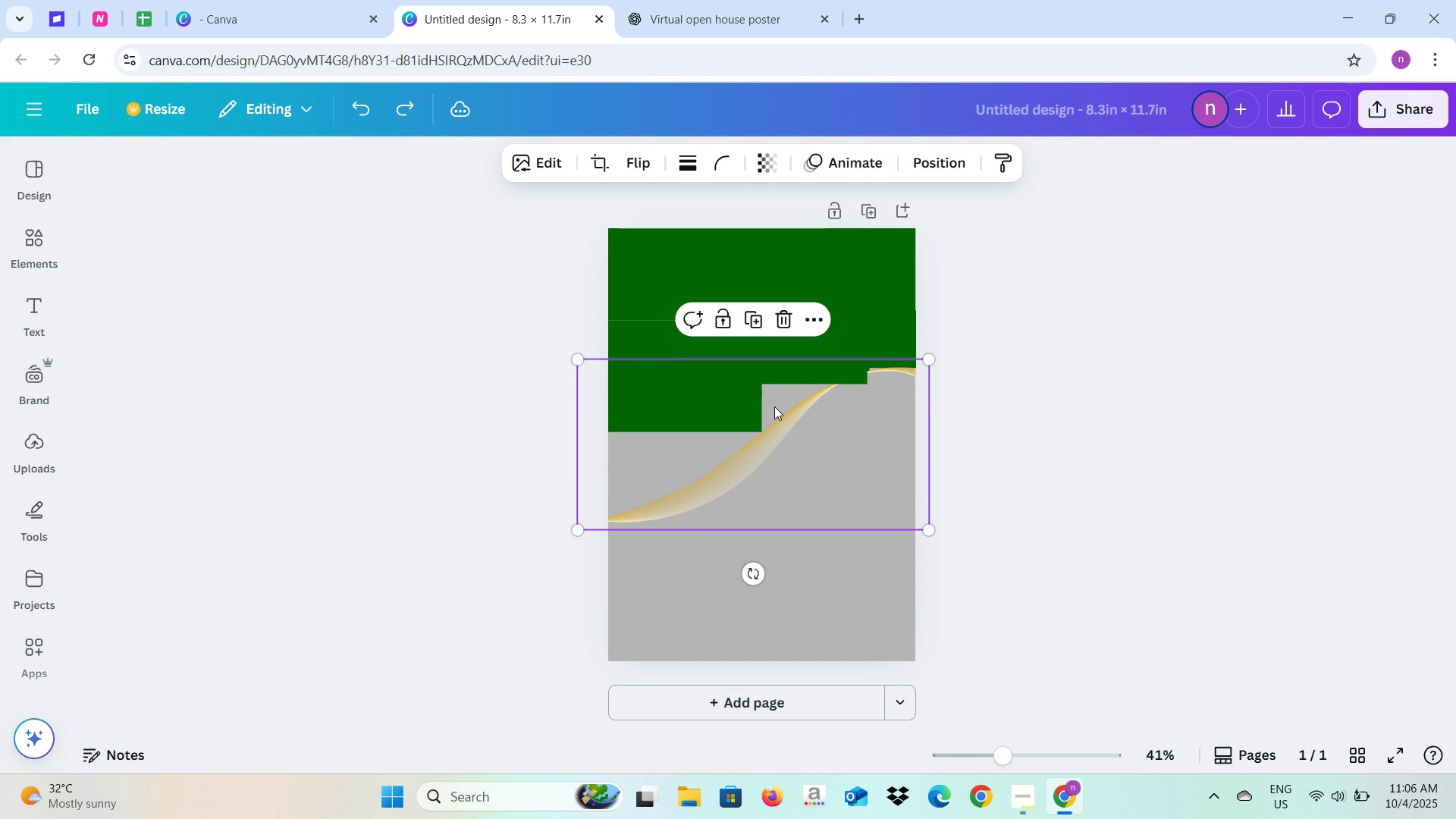 
key(Control+Z)
 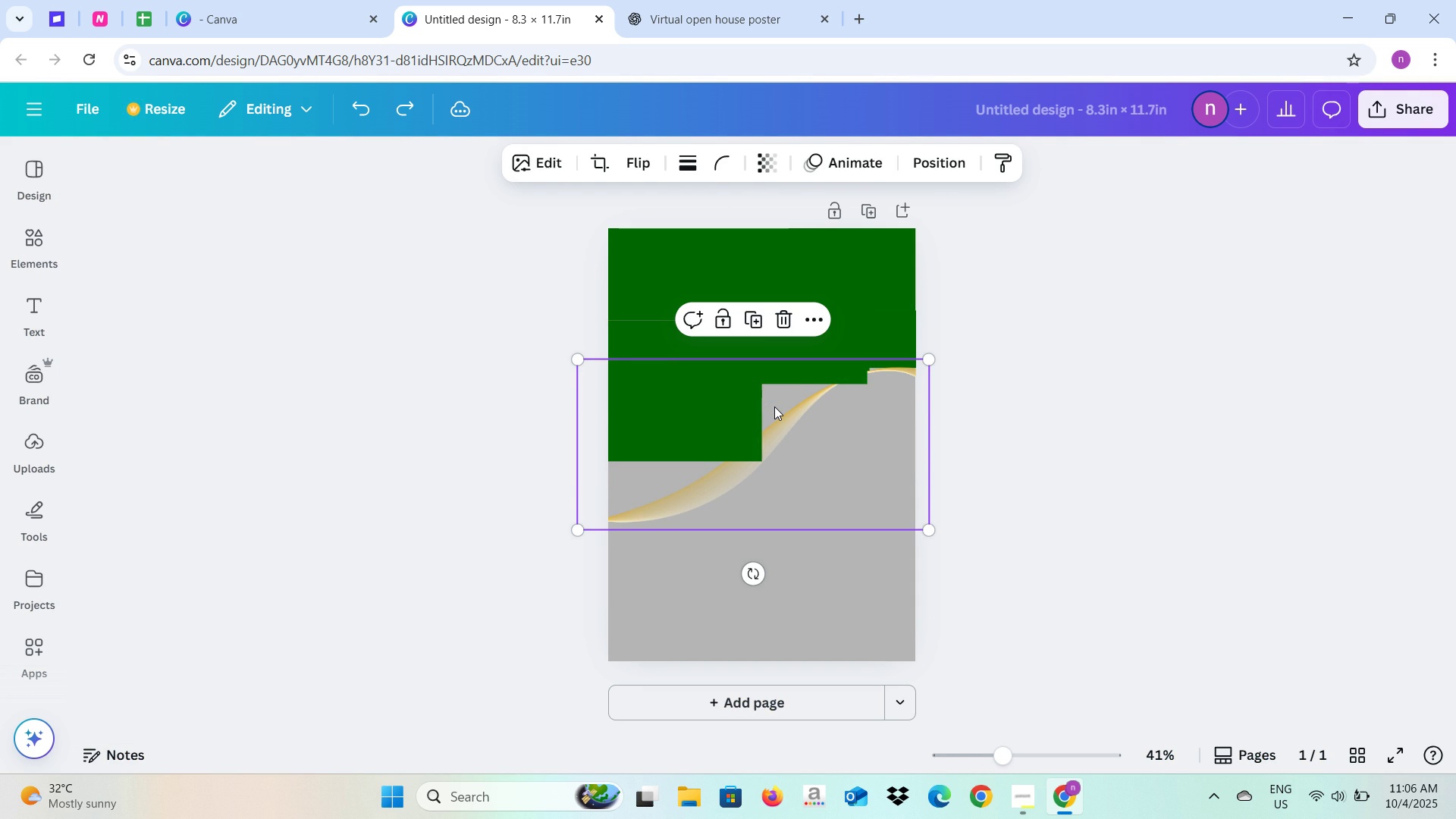 
key(Control+Z)
 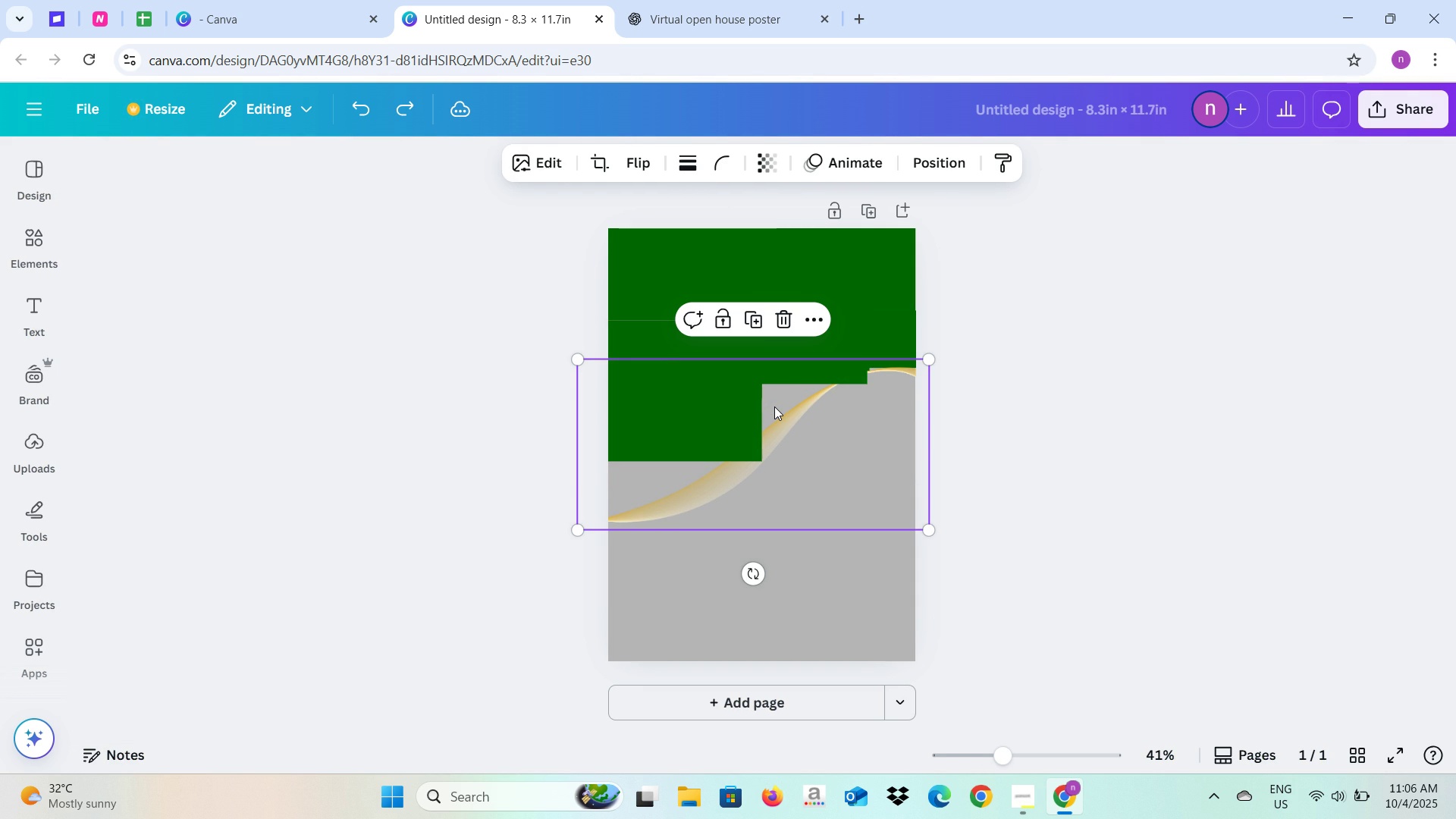 
key(Control+Z)
 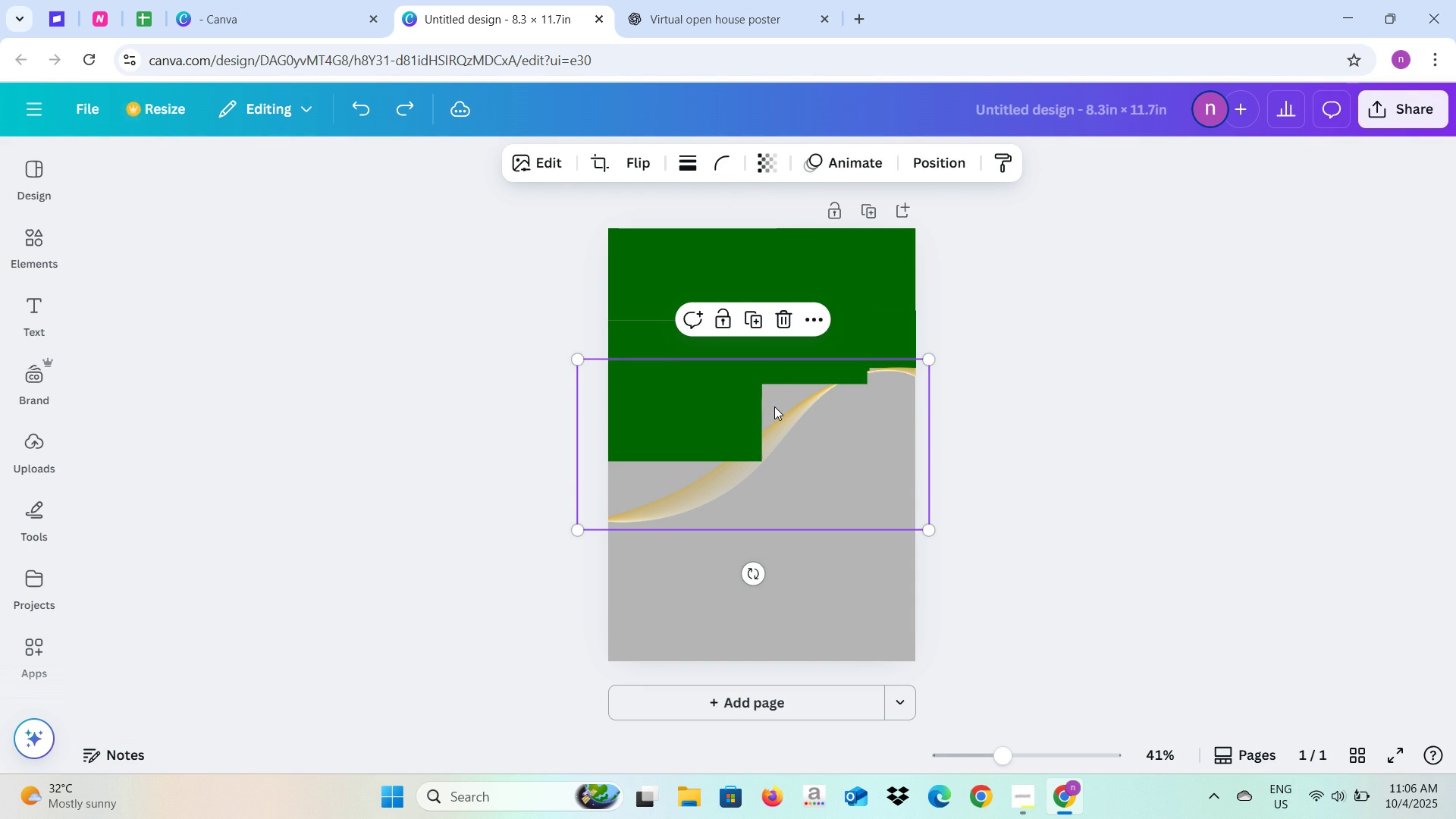 
key(Control+Z)
 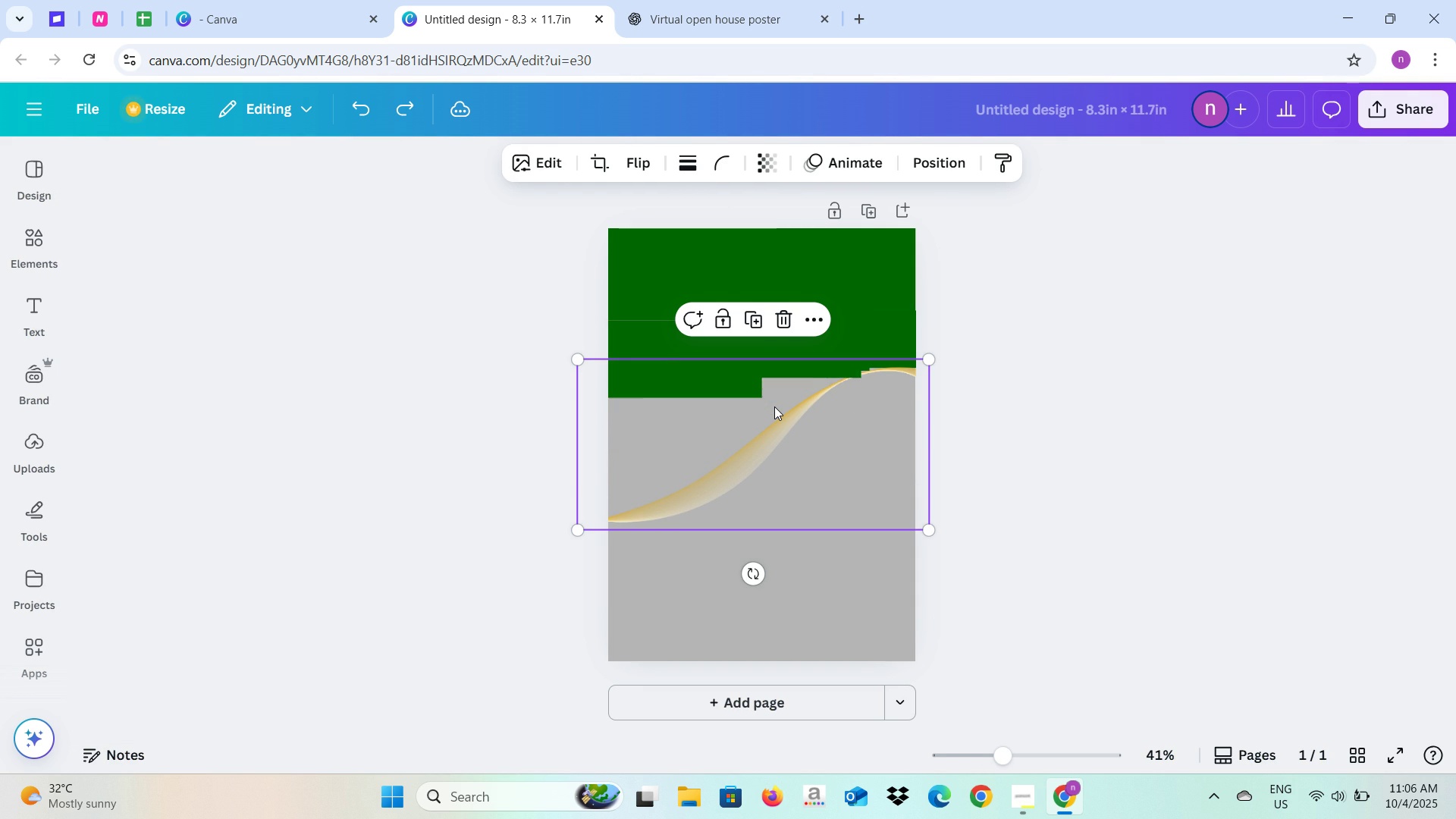 
key(Control+Z)
 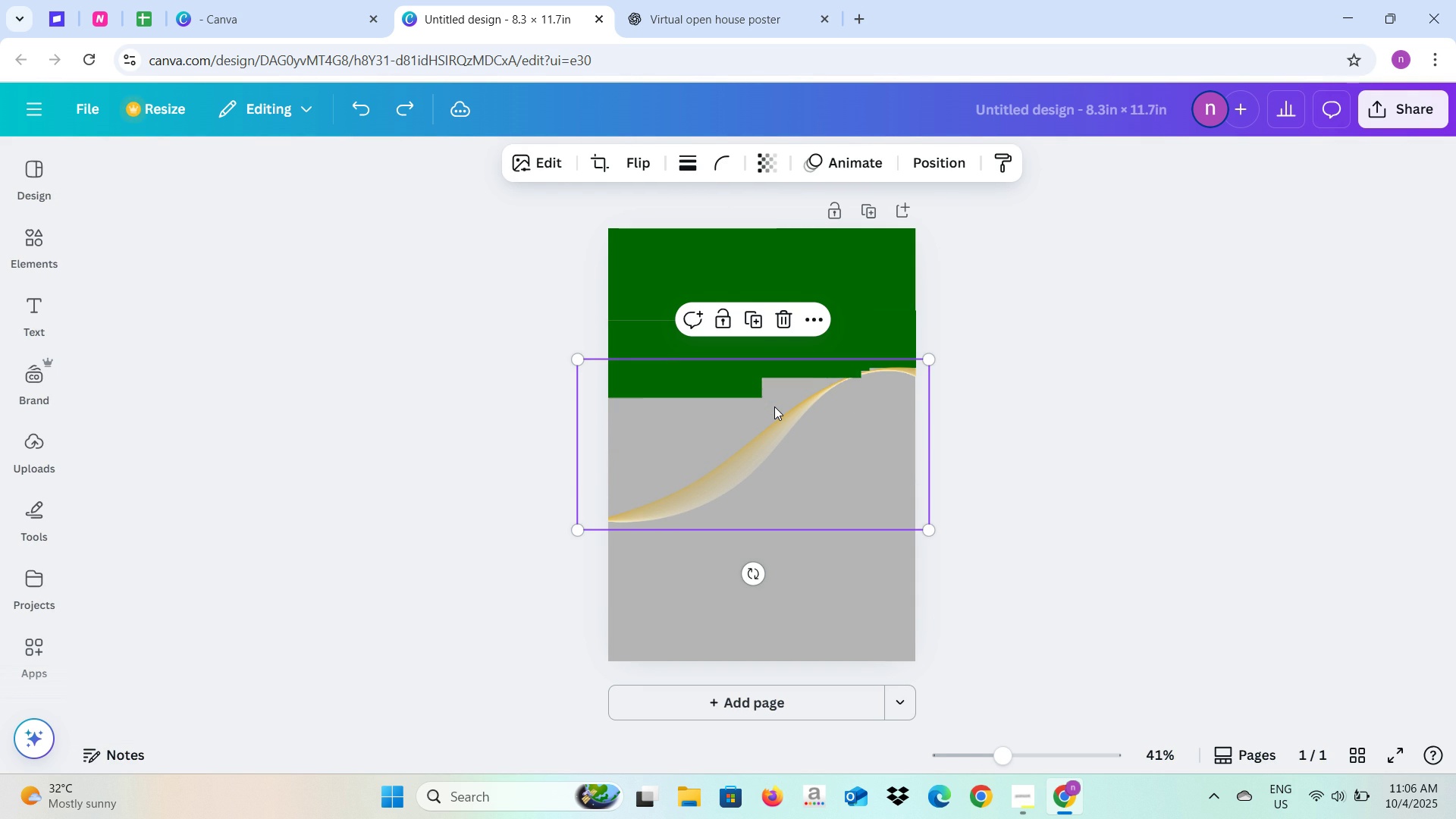 
key(Control+Z)
 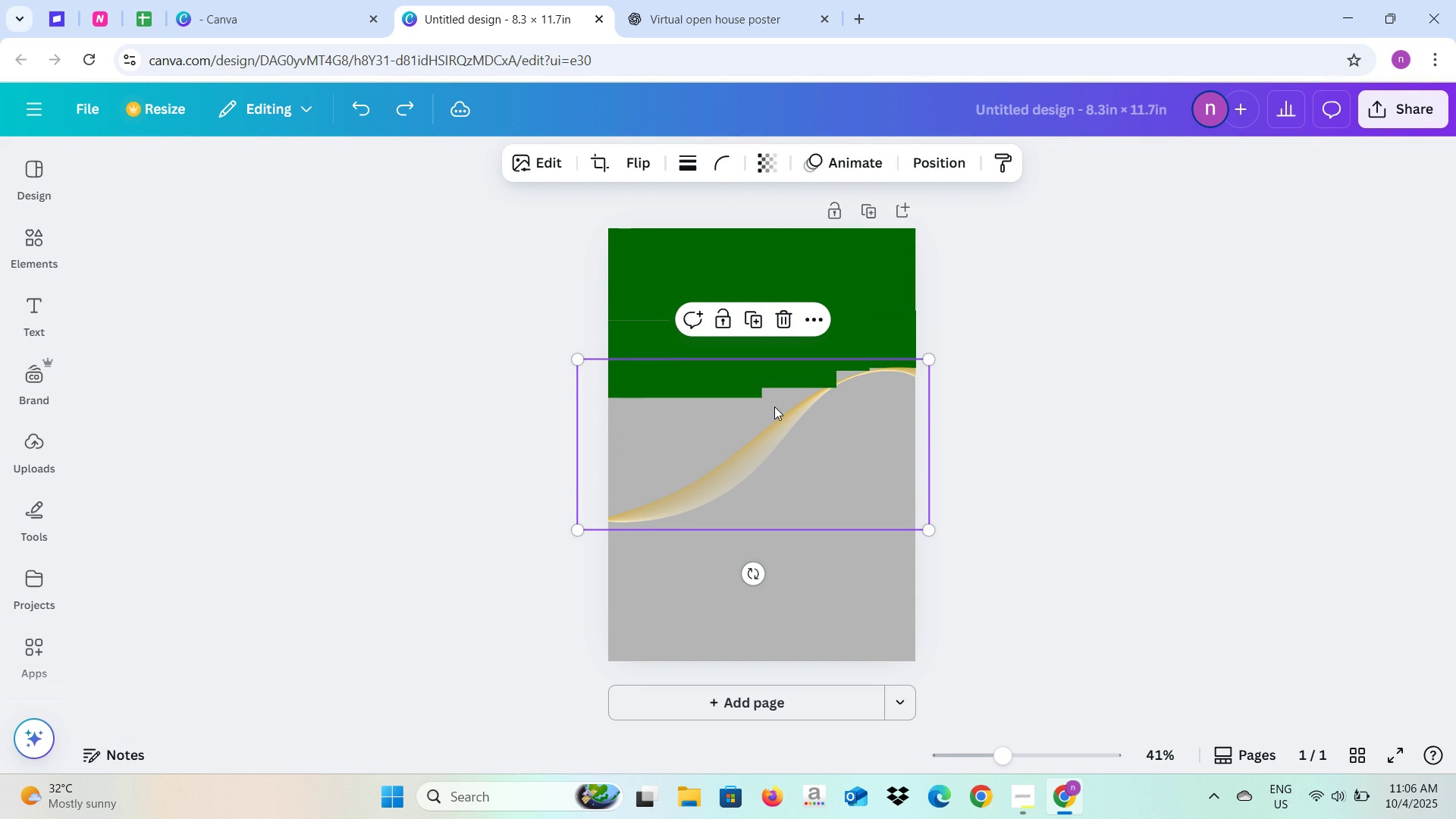 
key(Control+Z)
 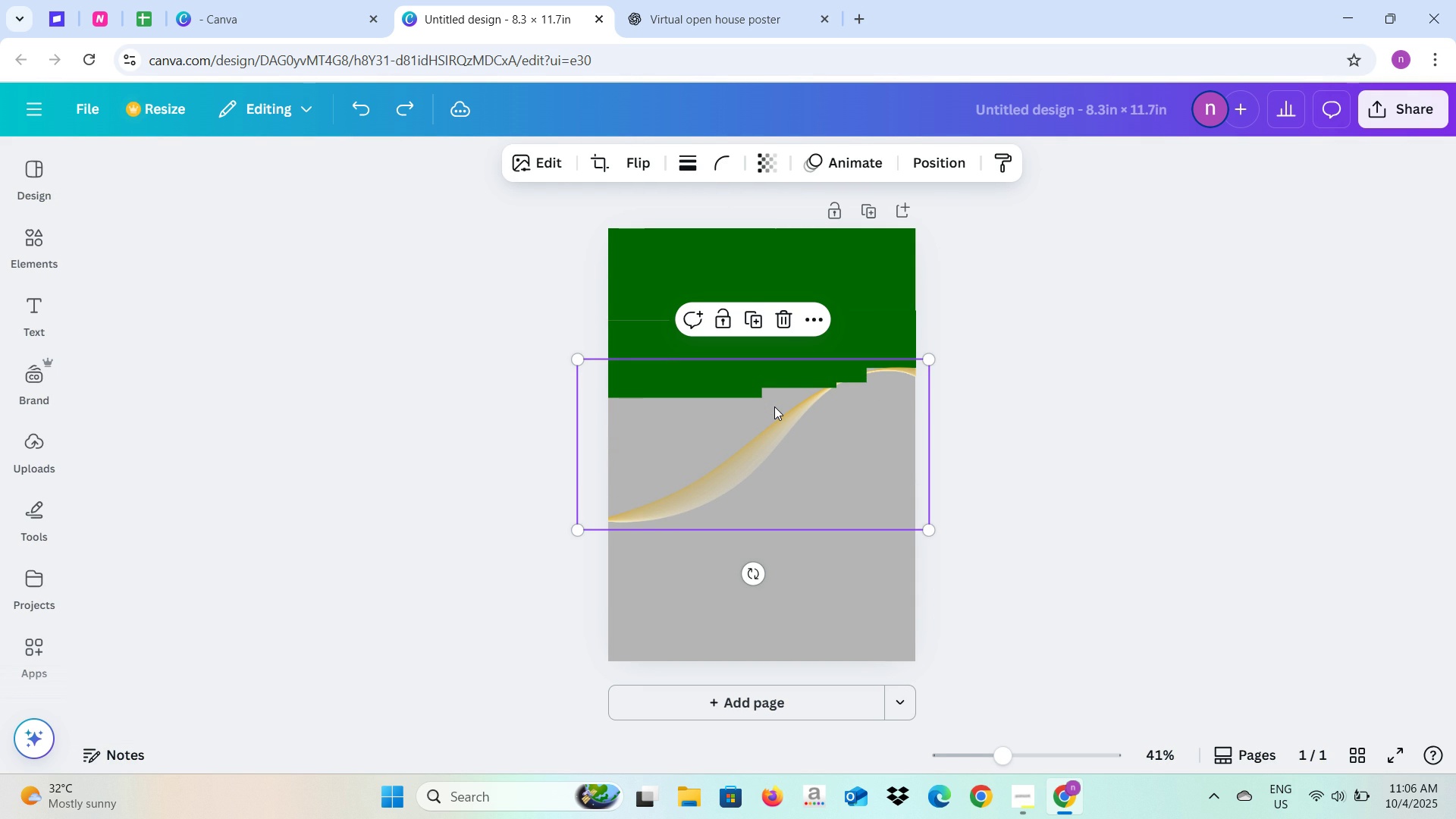 
key(Control+Z)
 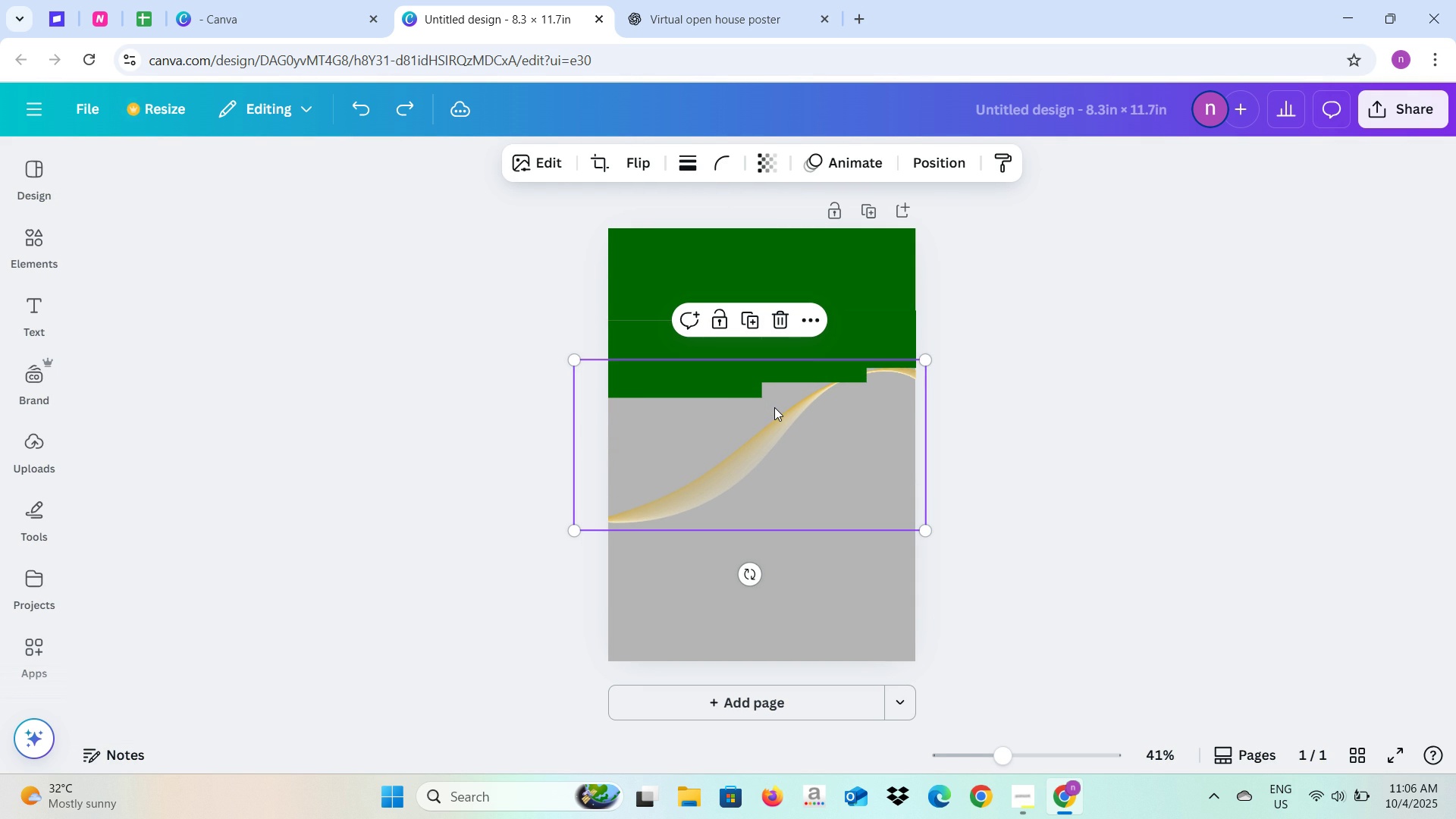 
key(Control+Z)
 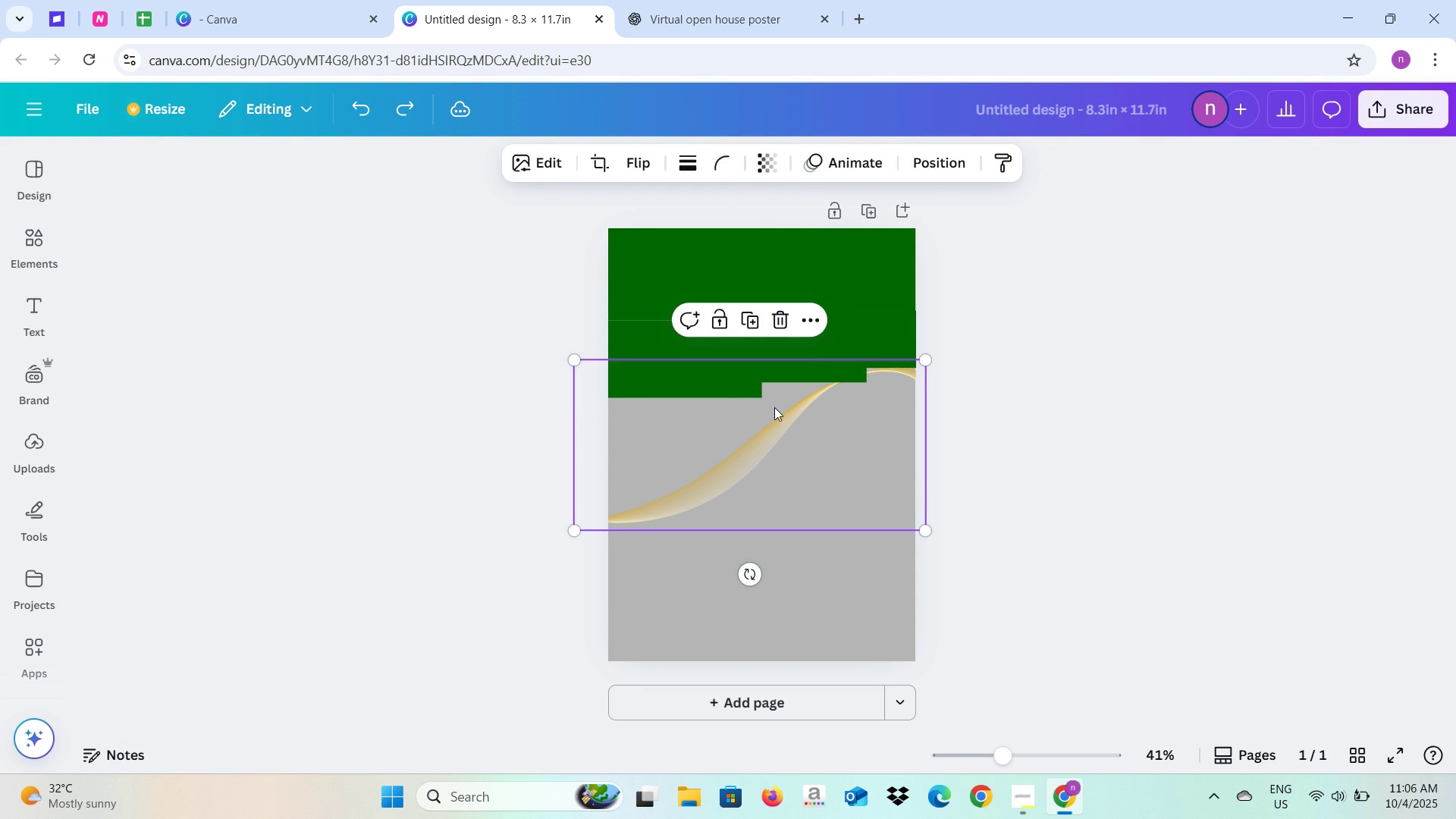 
key(Control+Z)
 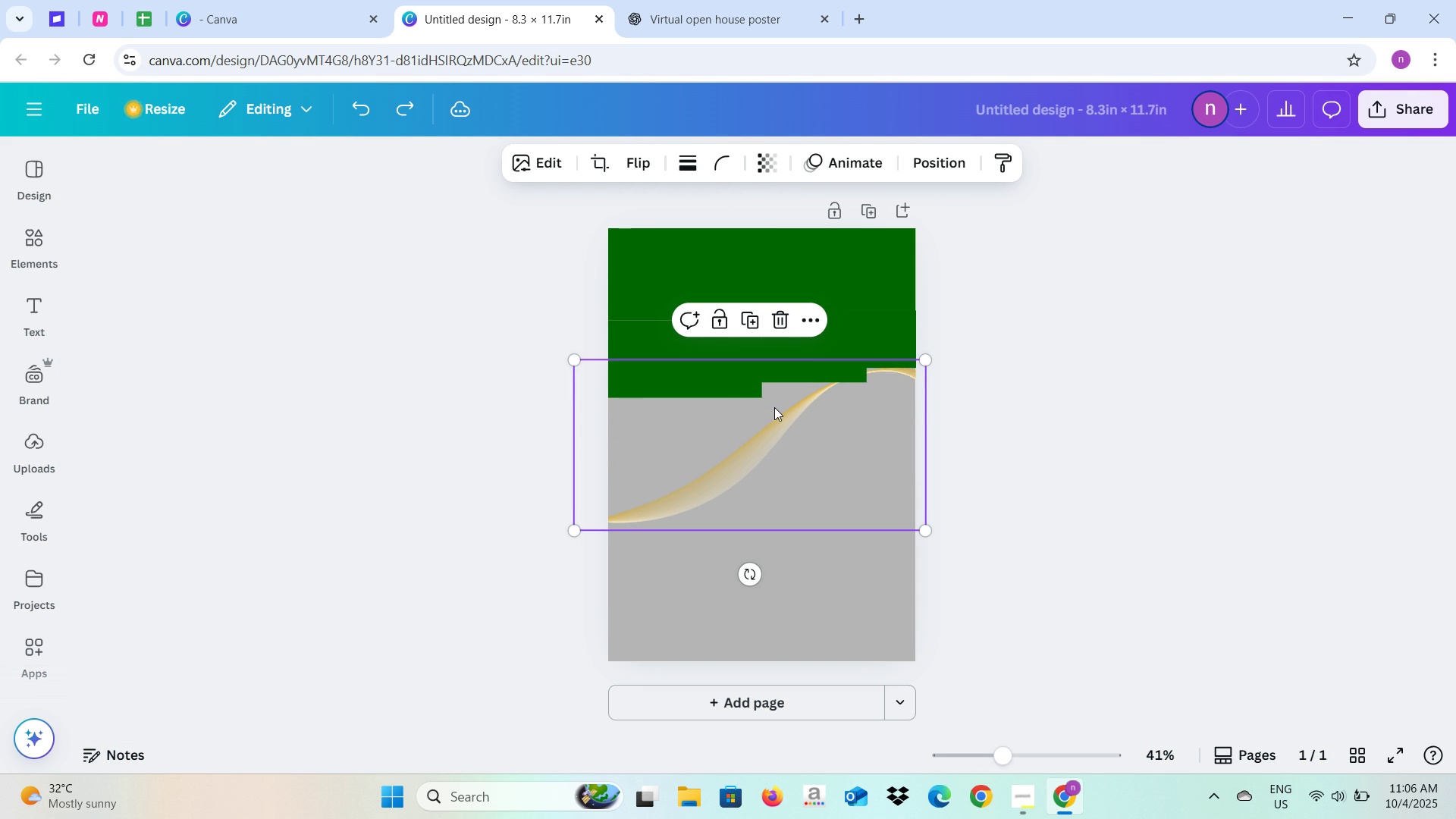 
key(Control+Z)
 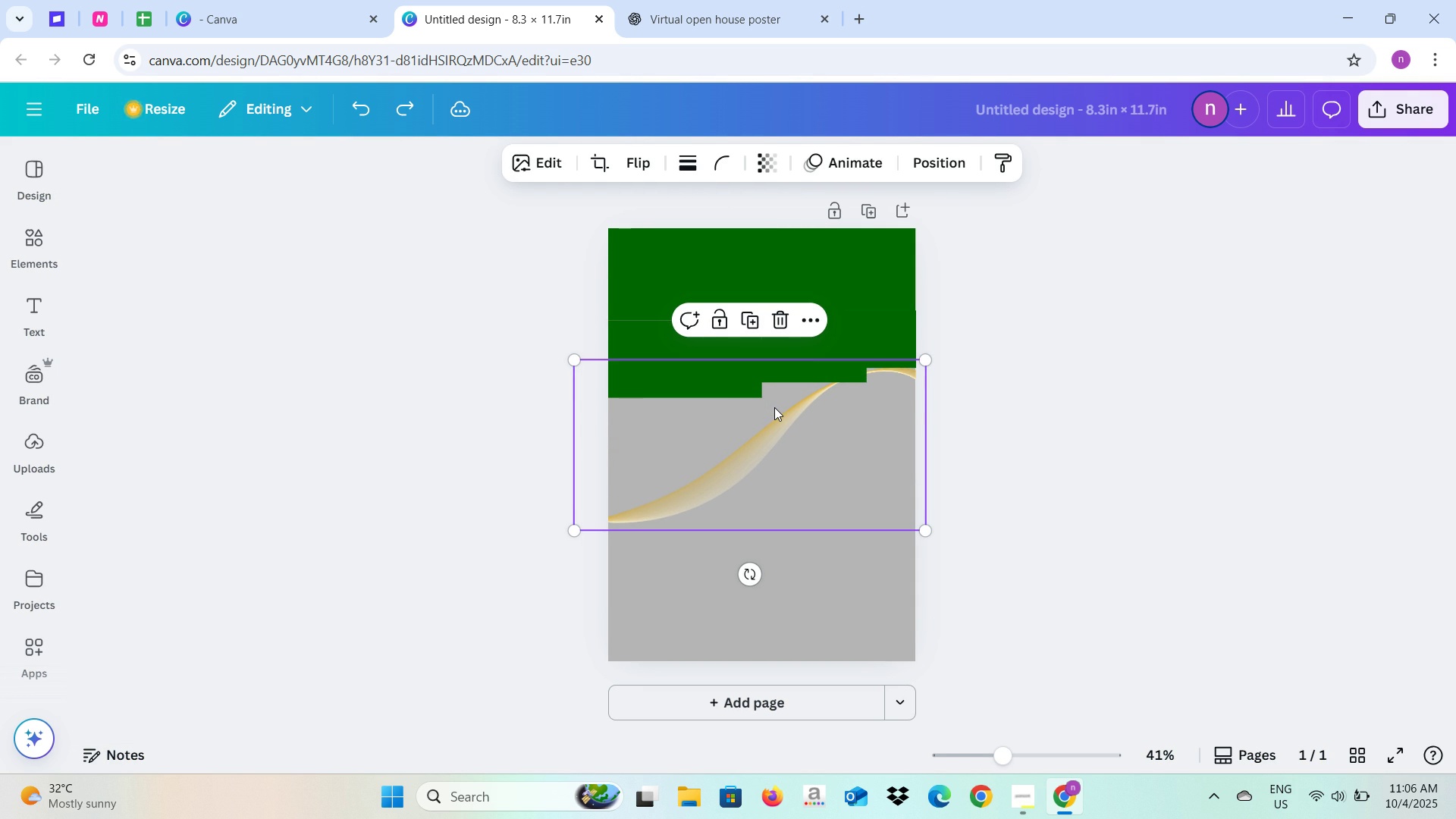 
key(Control+Z)
 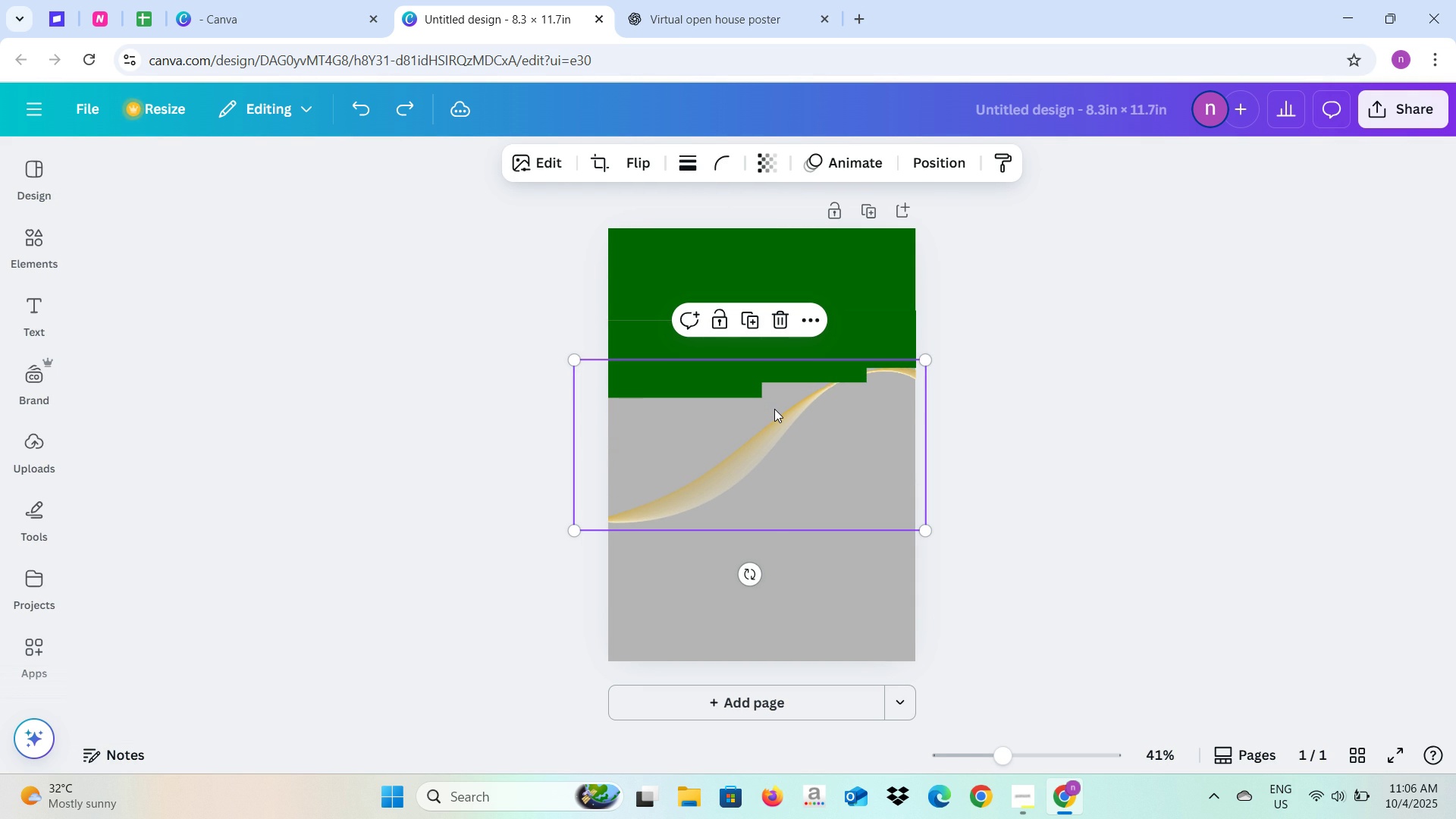 
key(Control+Z)
 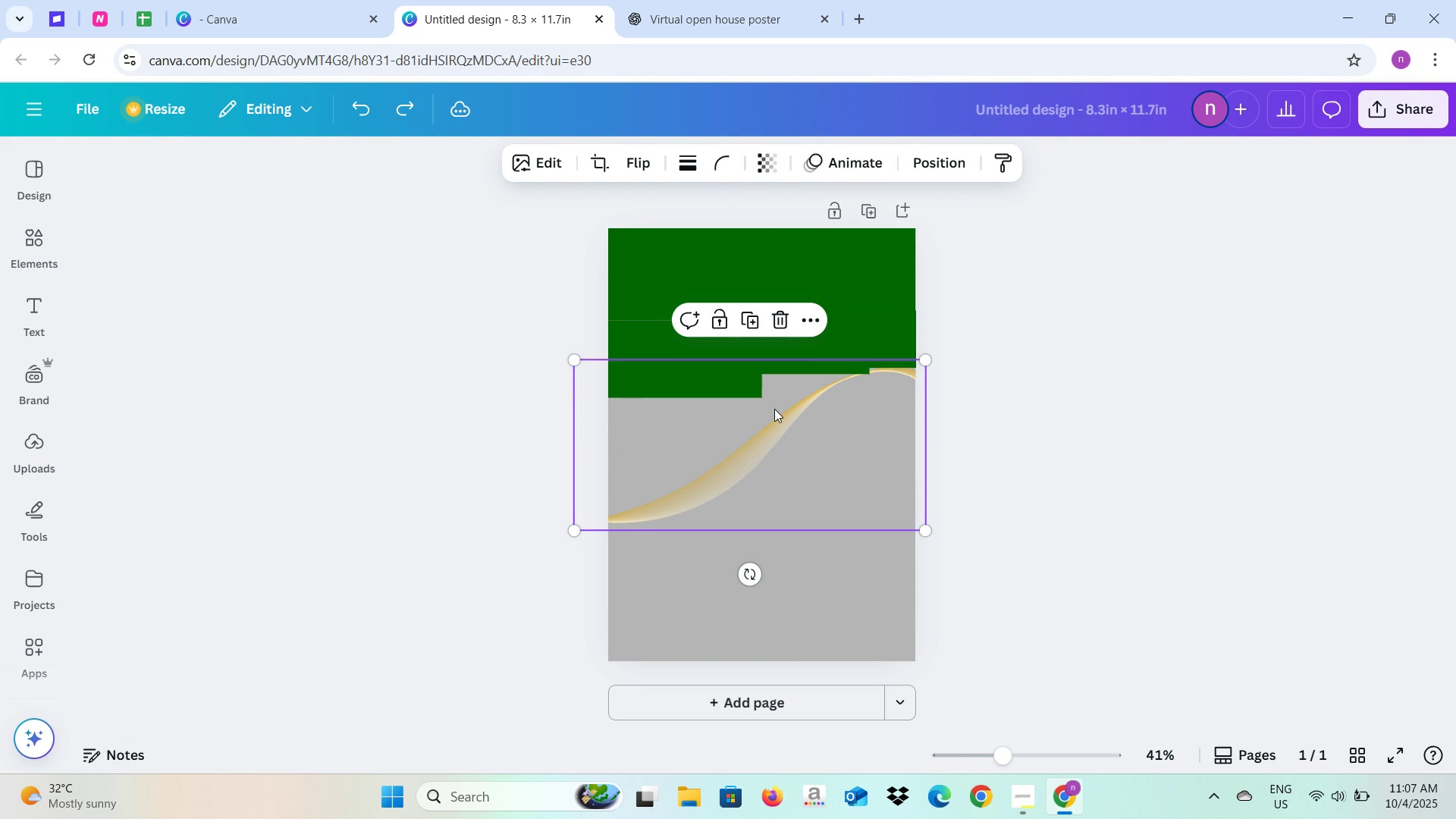 
key(Control+Z)
 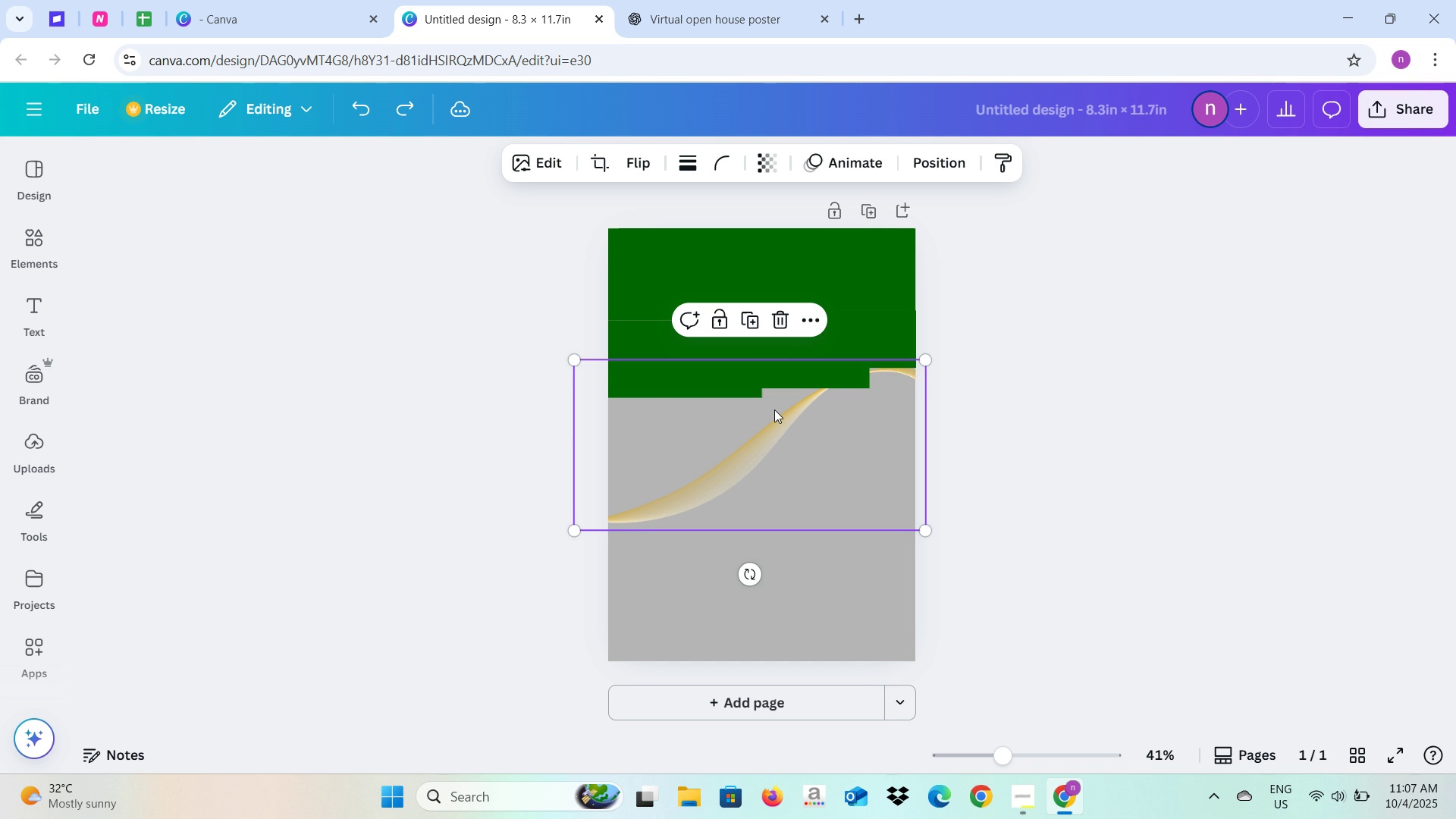 
key(Control+Z)
 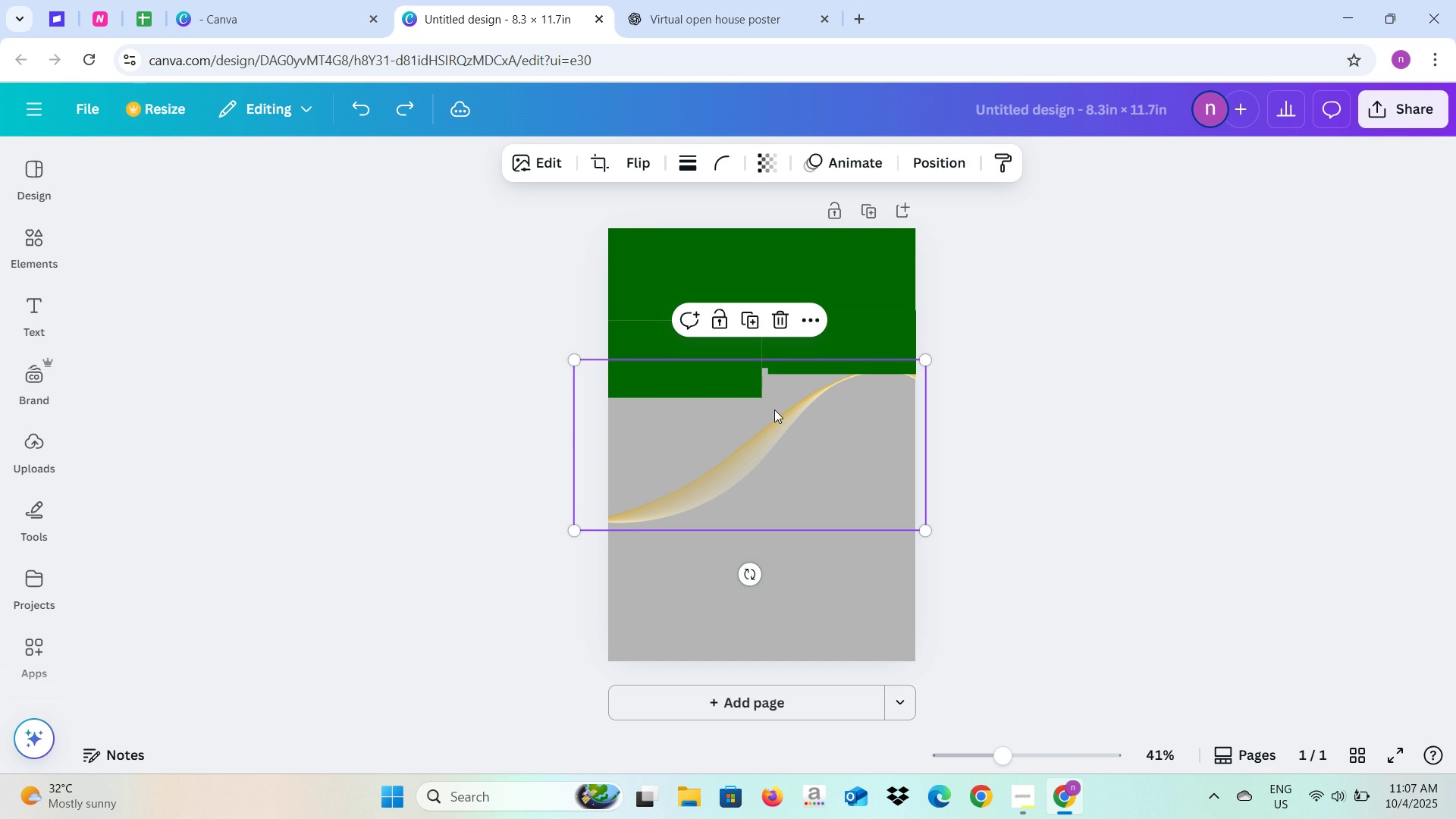 
key(Control+Z)
 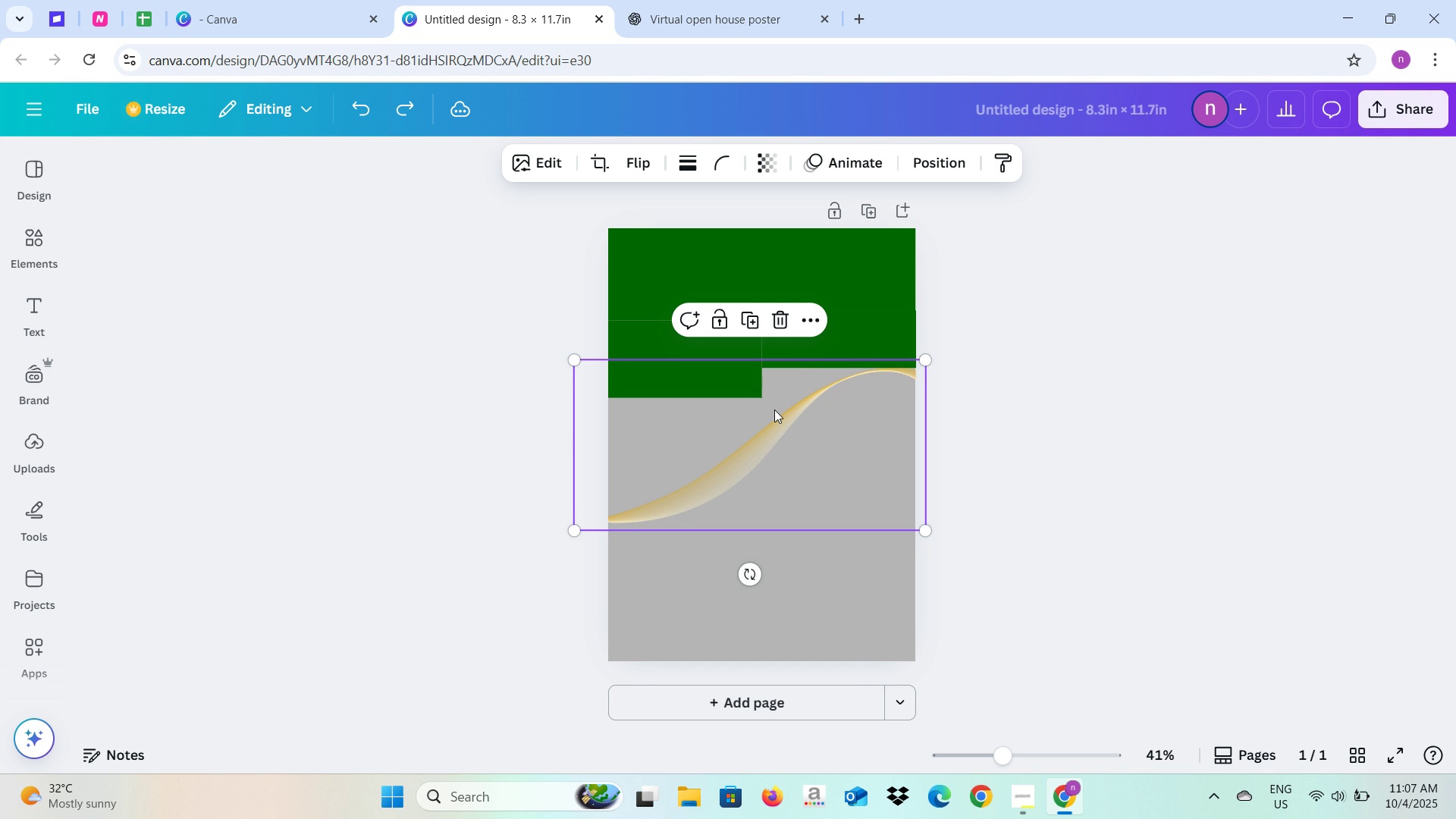 
key(Control+Z)
 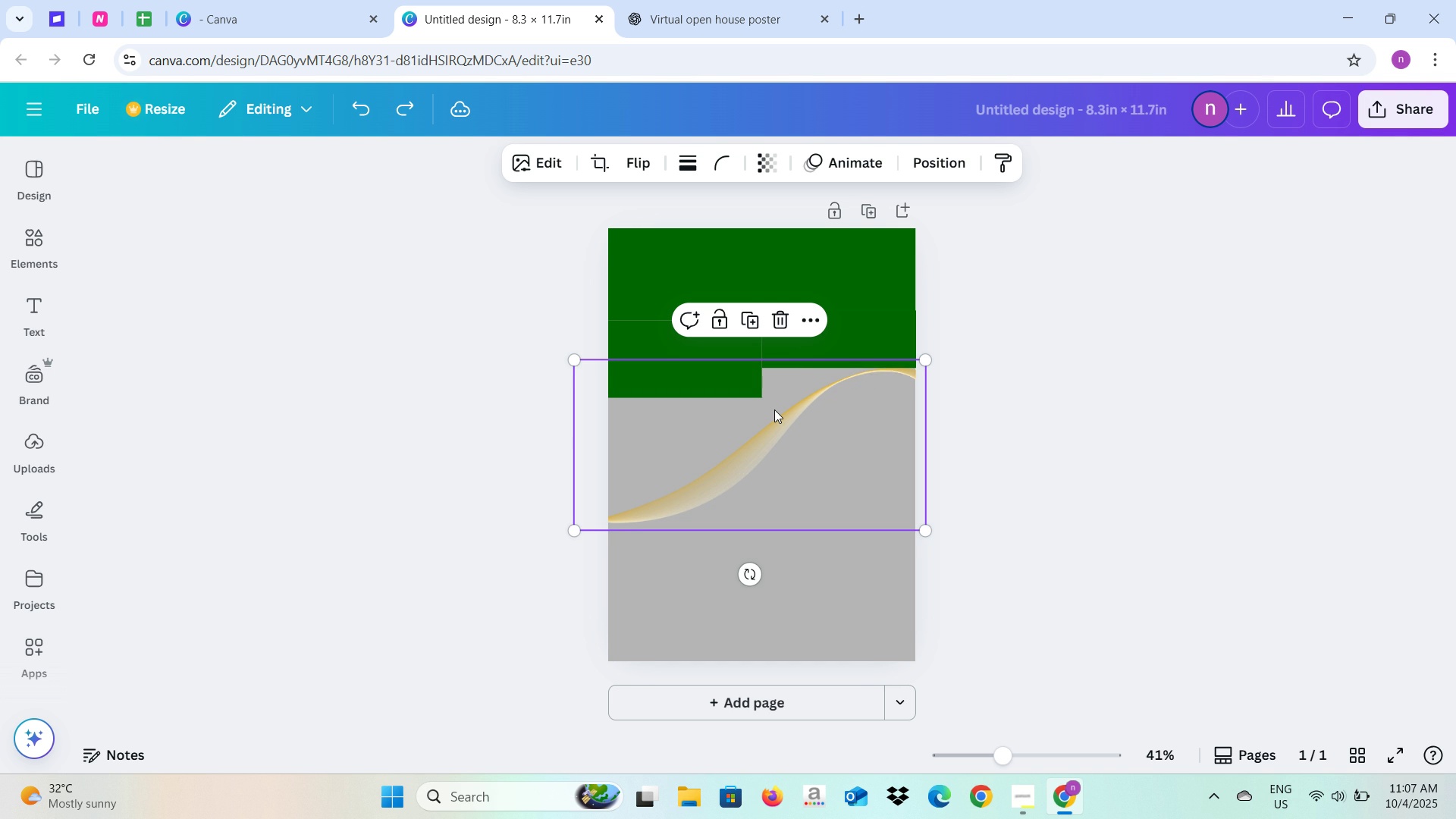 
key(Control+Z)